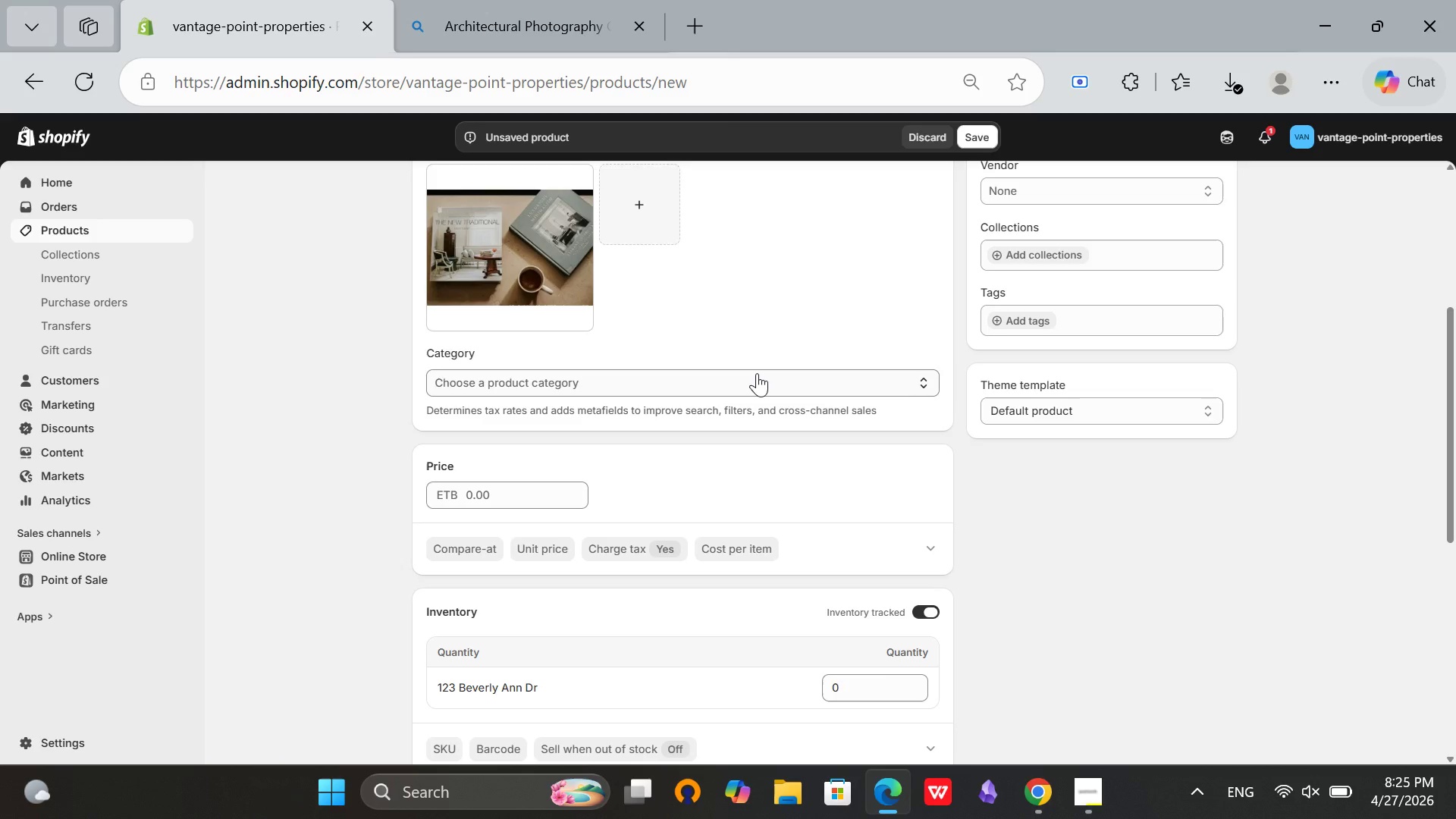 
scroll: coordinate [757, 373], scroll_direction: up, amount: 1.0
 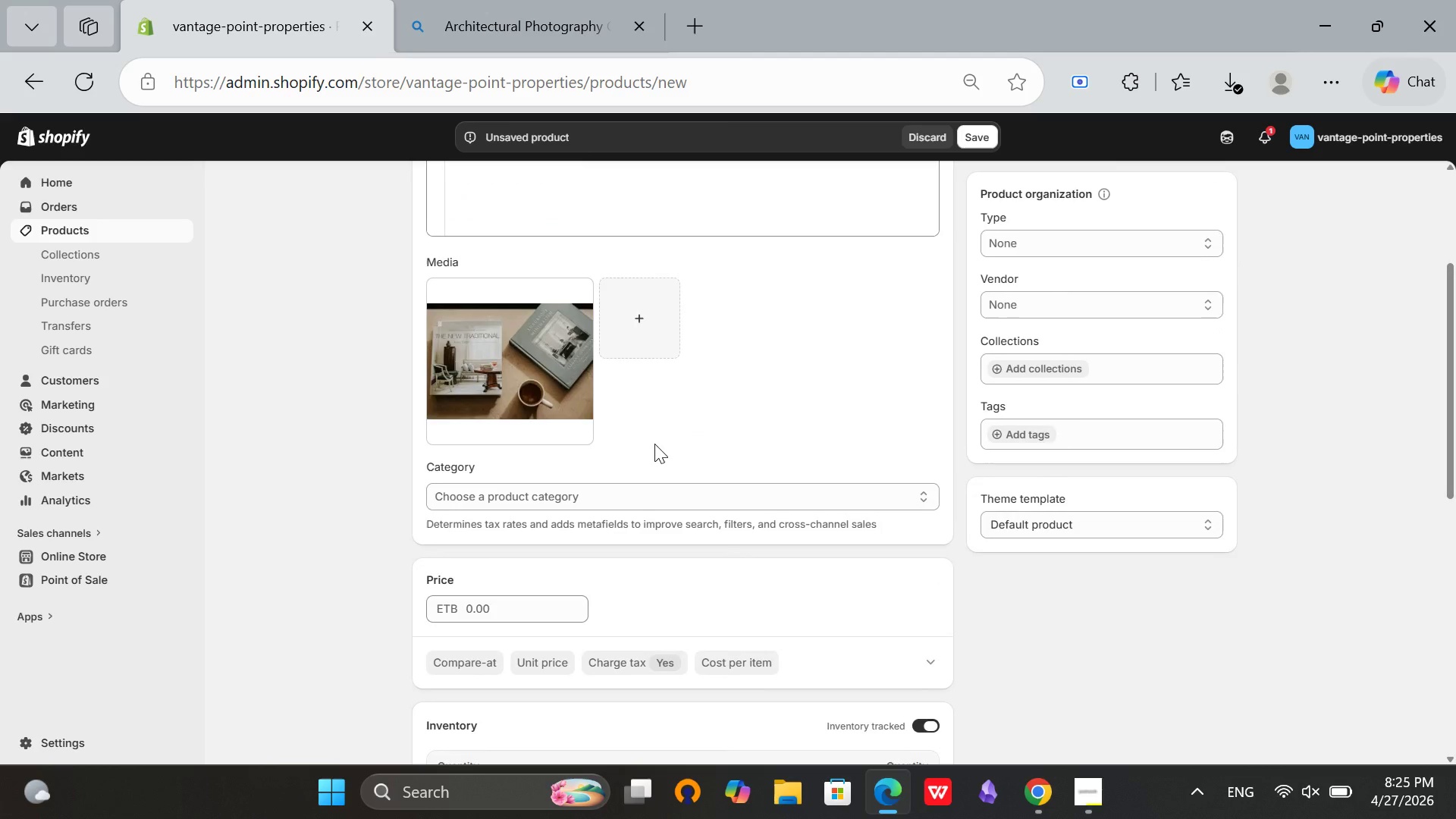 
scroll: coordinate [772, 385], scroll_direction: down, amount: 5.0
 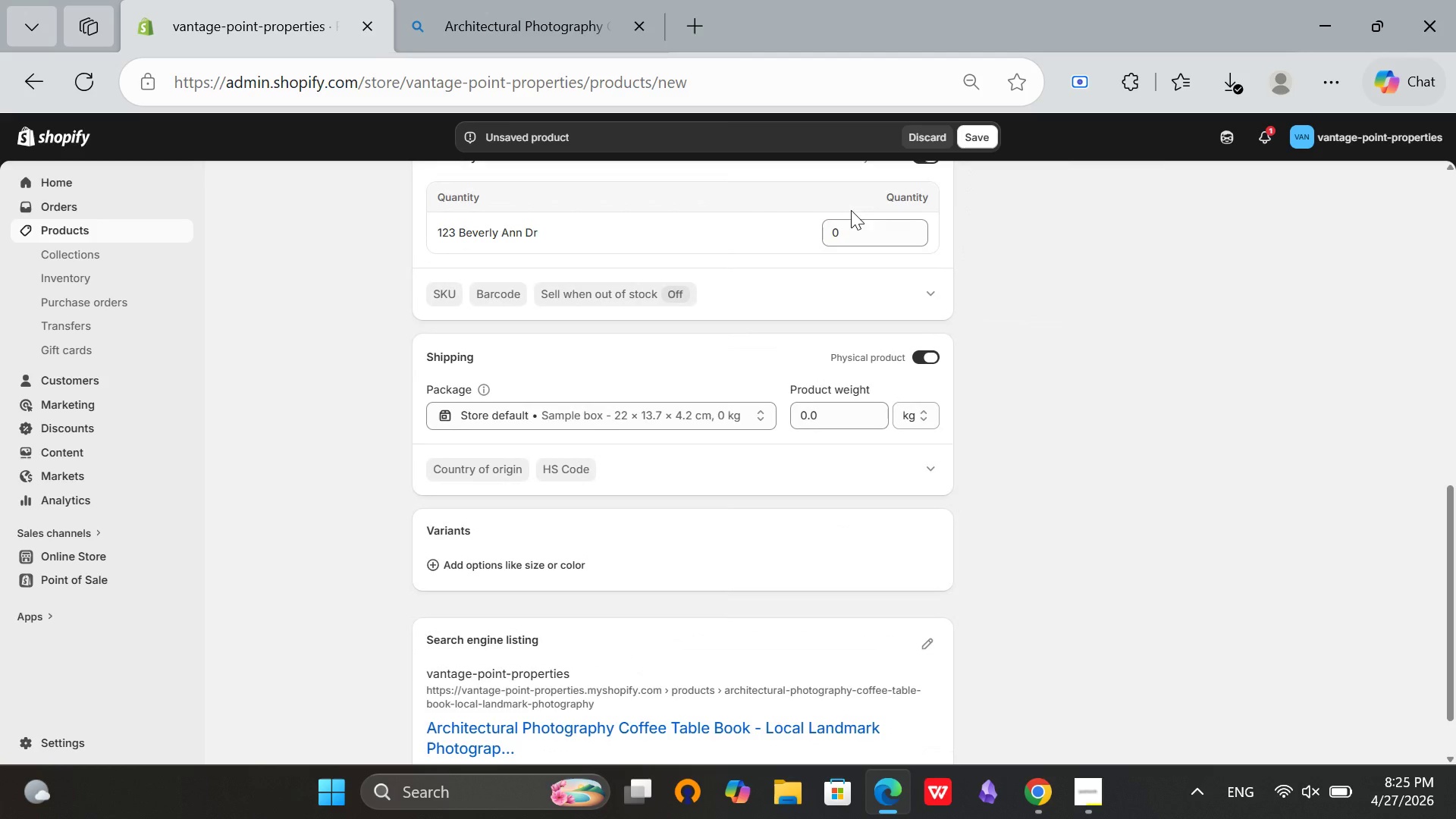 
double_click([850, 243])
 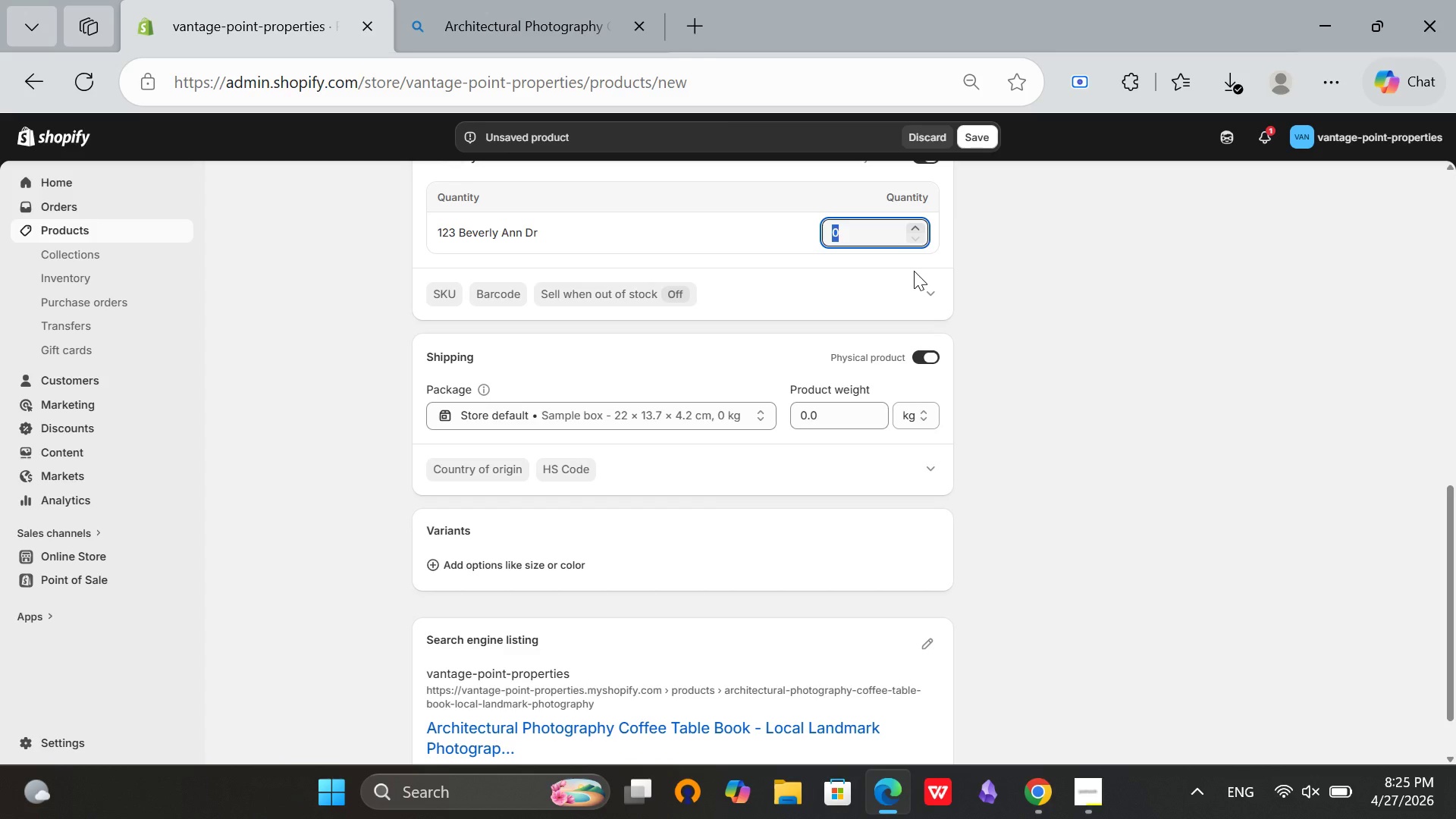 
type(10)
 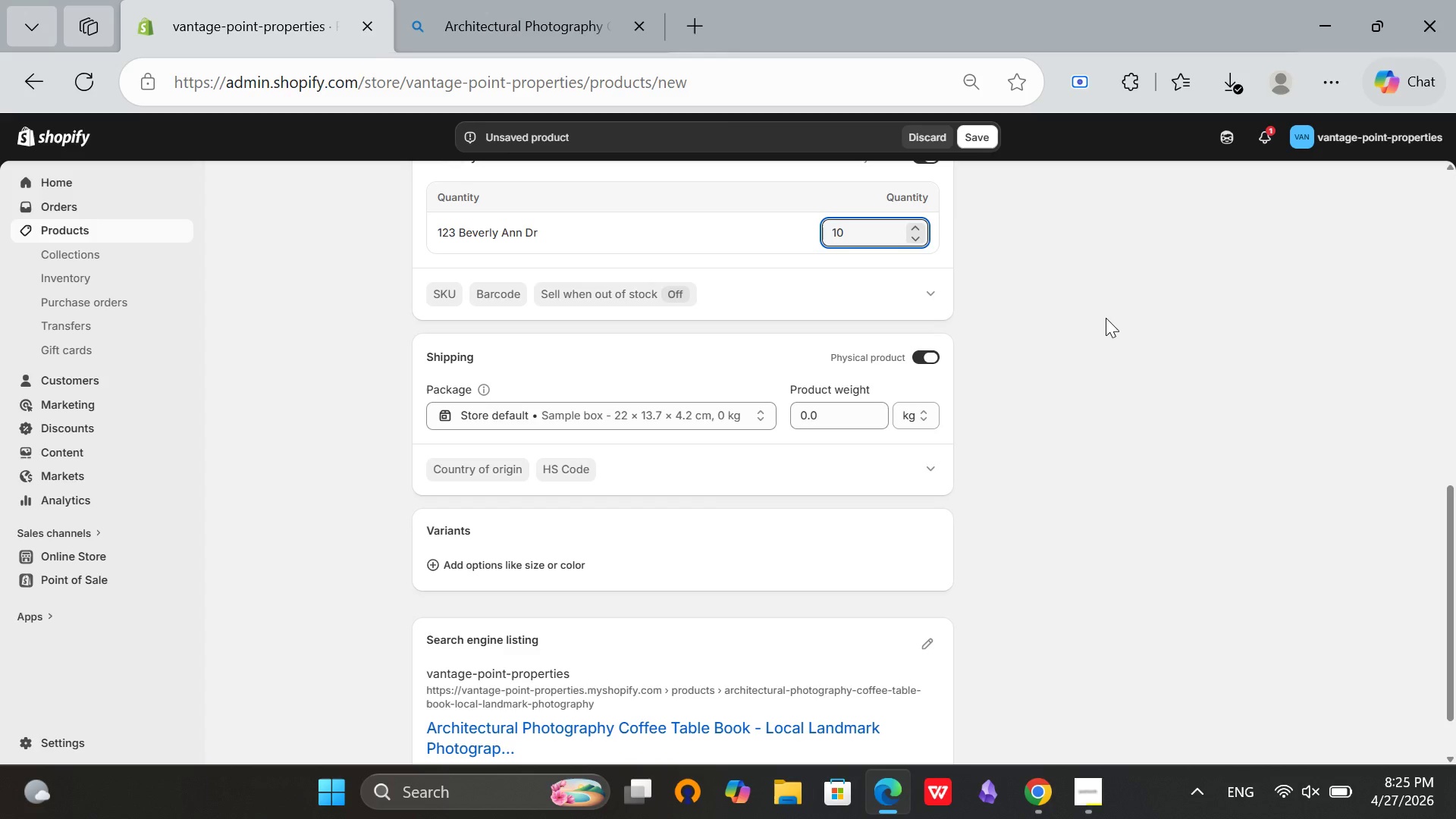 
left_click([1106, 318])
 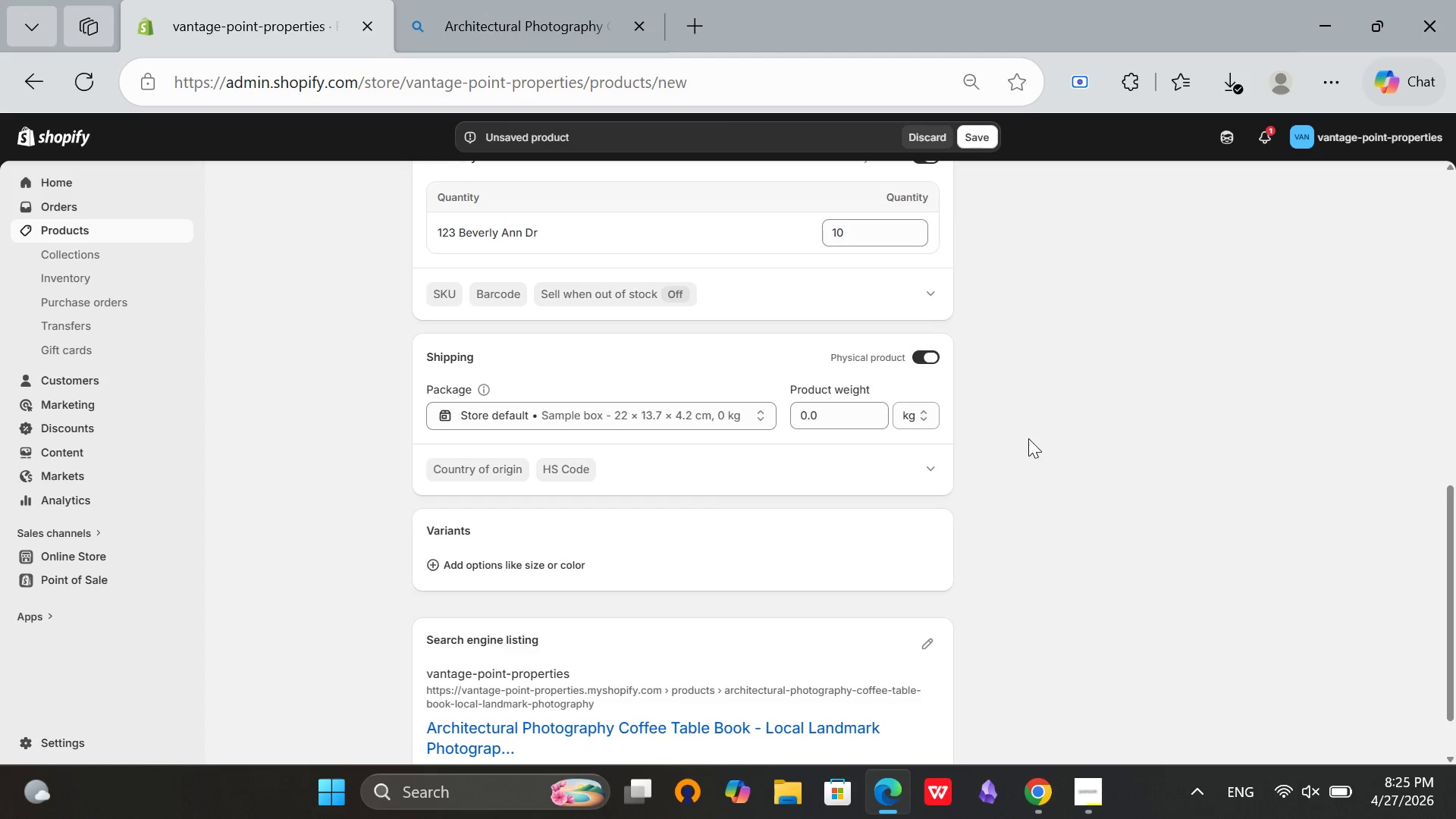 
scroll: coordinate [1003, 443], scroll_direction: down, amount: 1.0
 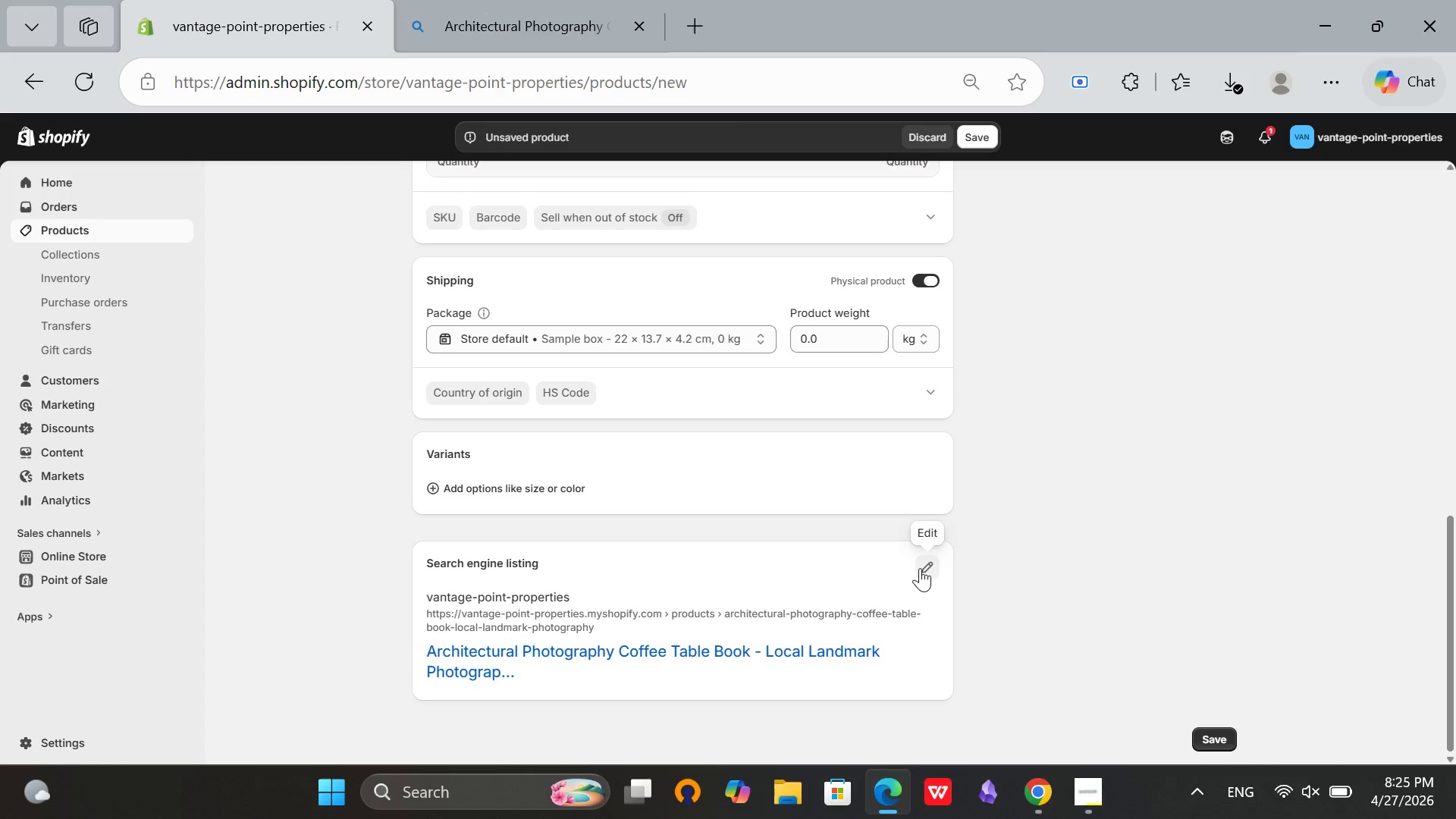 
left_click([921, 565])
 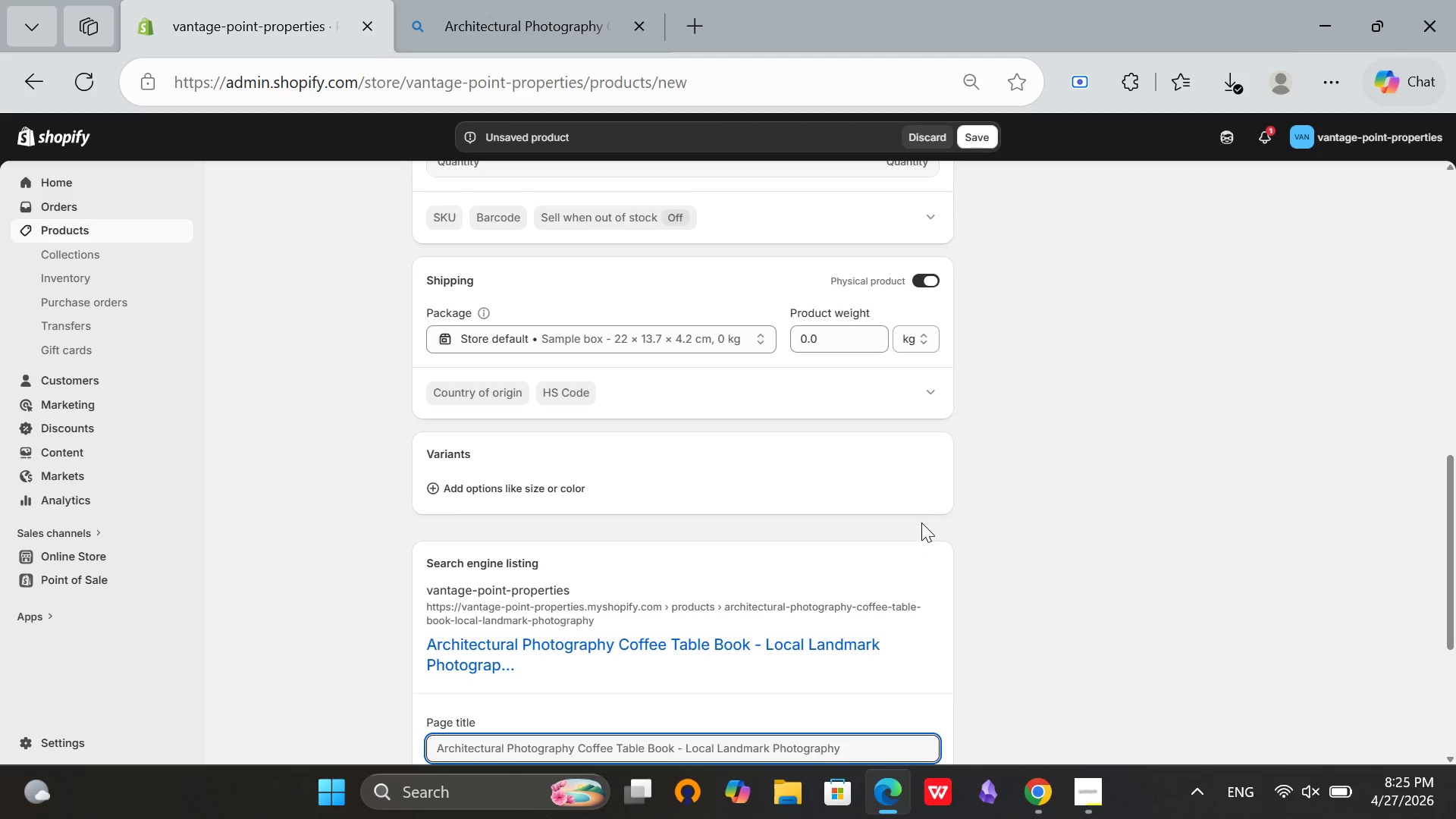 
scroll: coordinate [921, 516], scroll_direction: down, amount: 2.0
 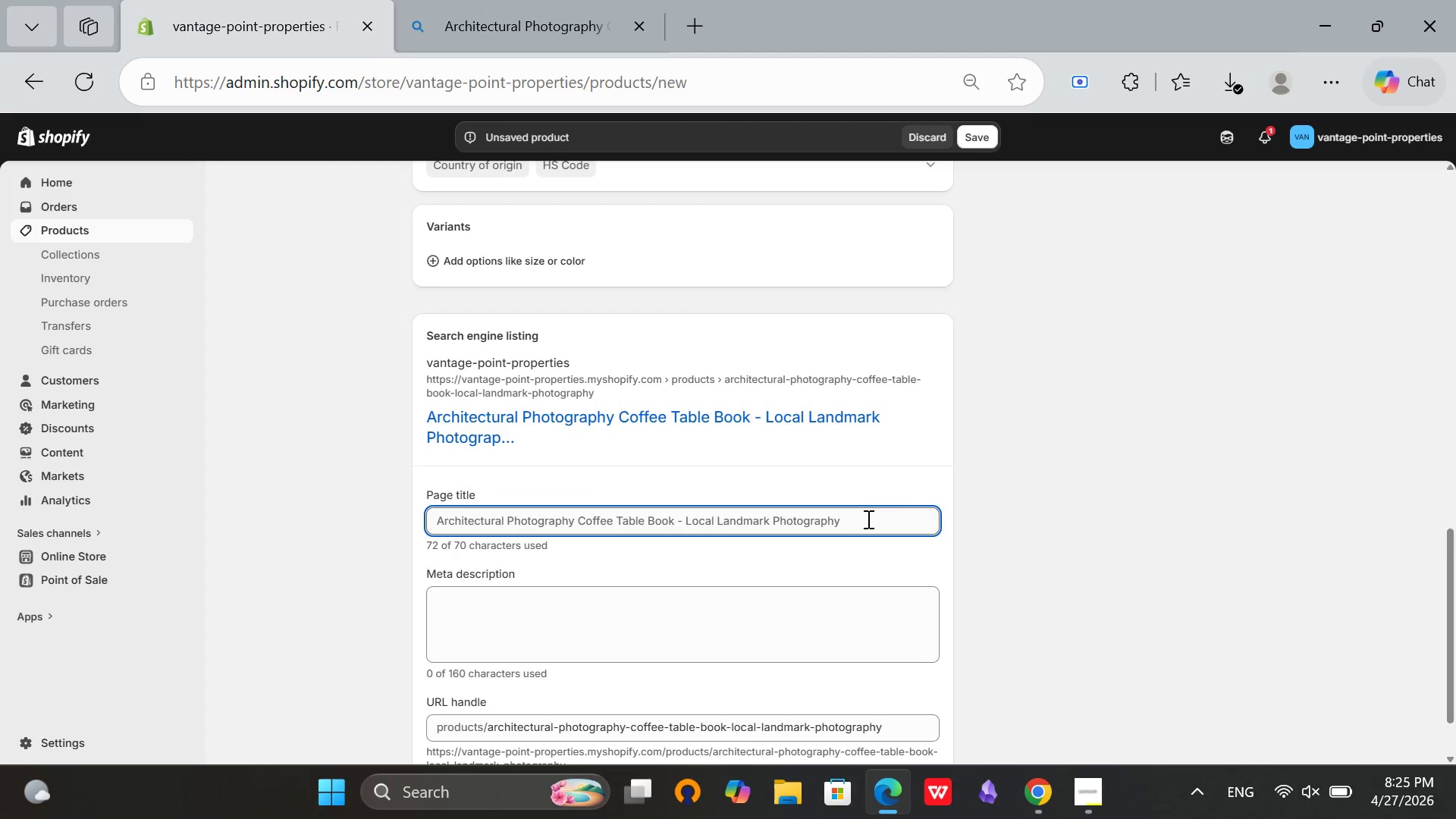 
left_click([867, 519])
 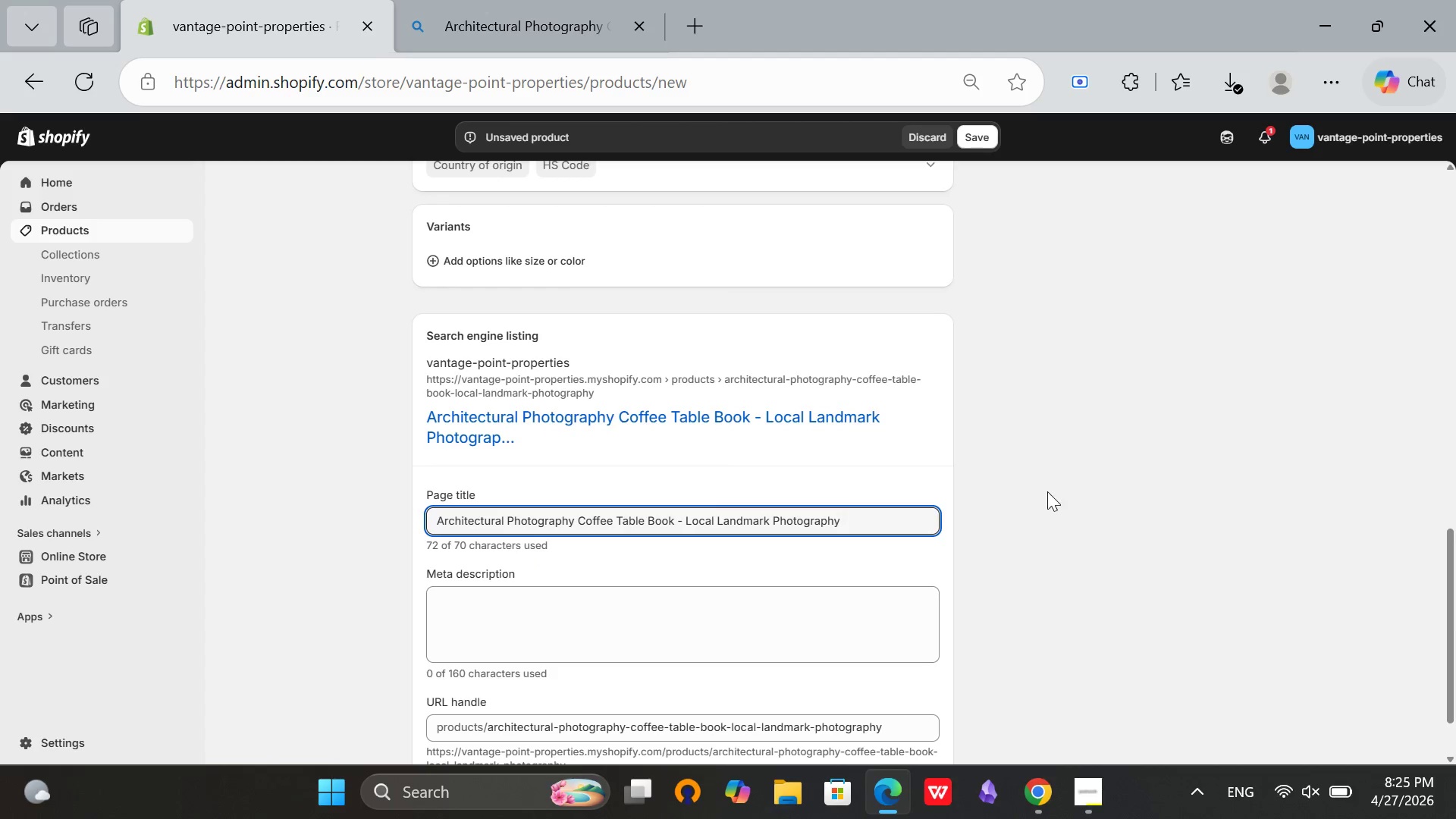 
scroll: coordinate [1050, 491], scroll_direction: down, amount: 1.0
 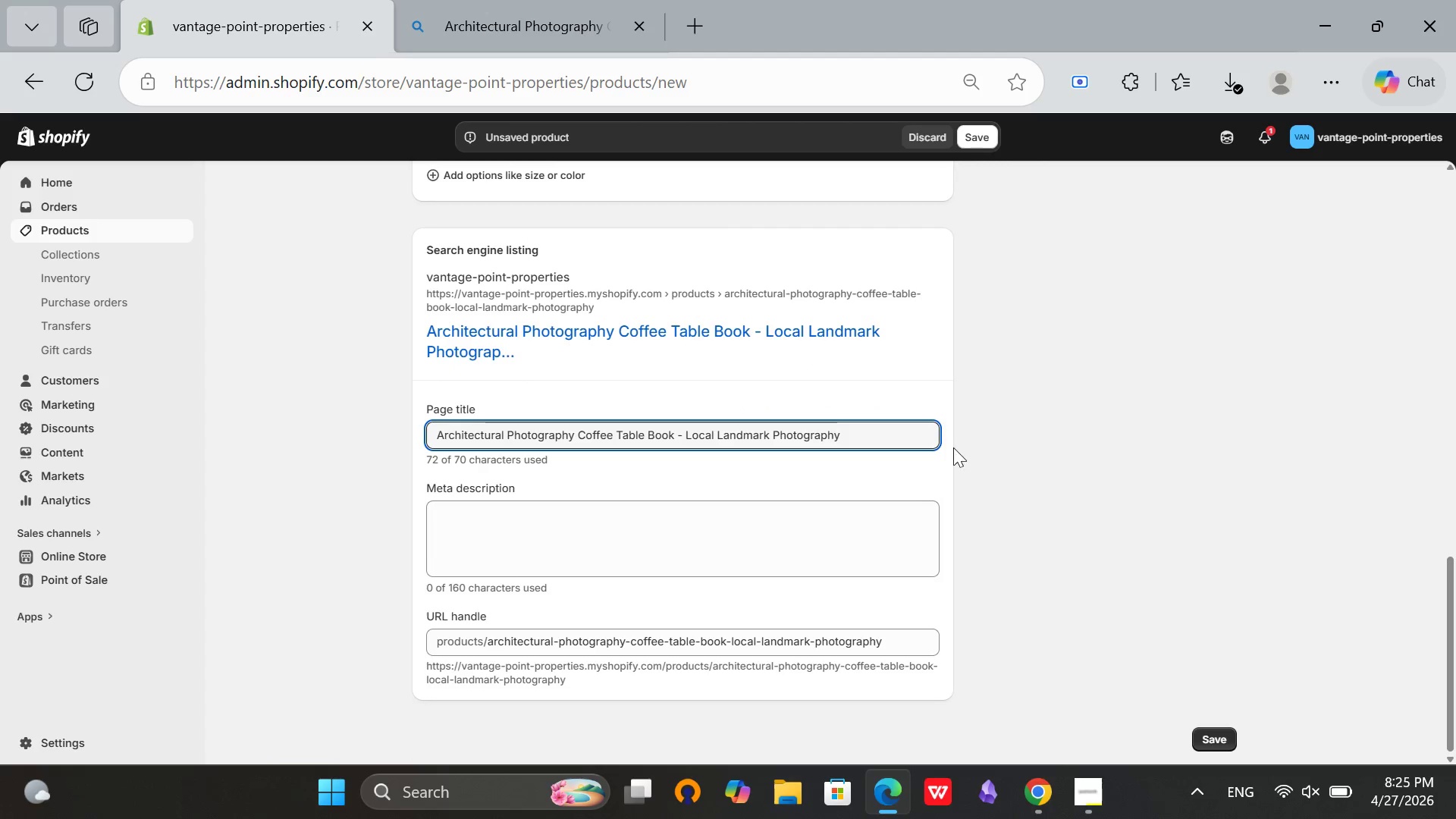 
left_click([1044, 427])
 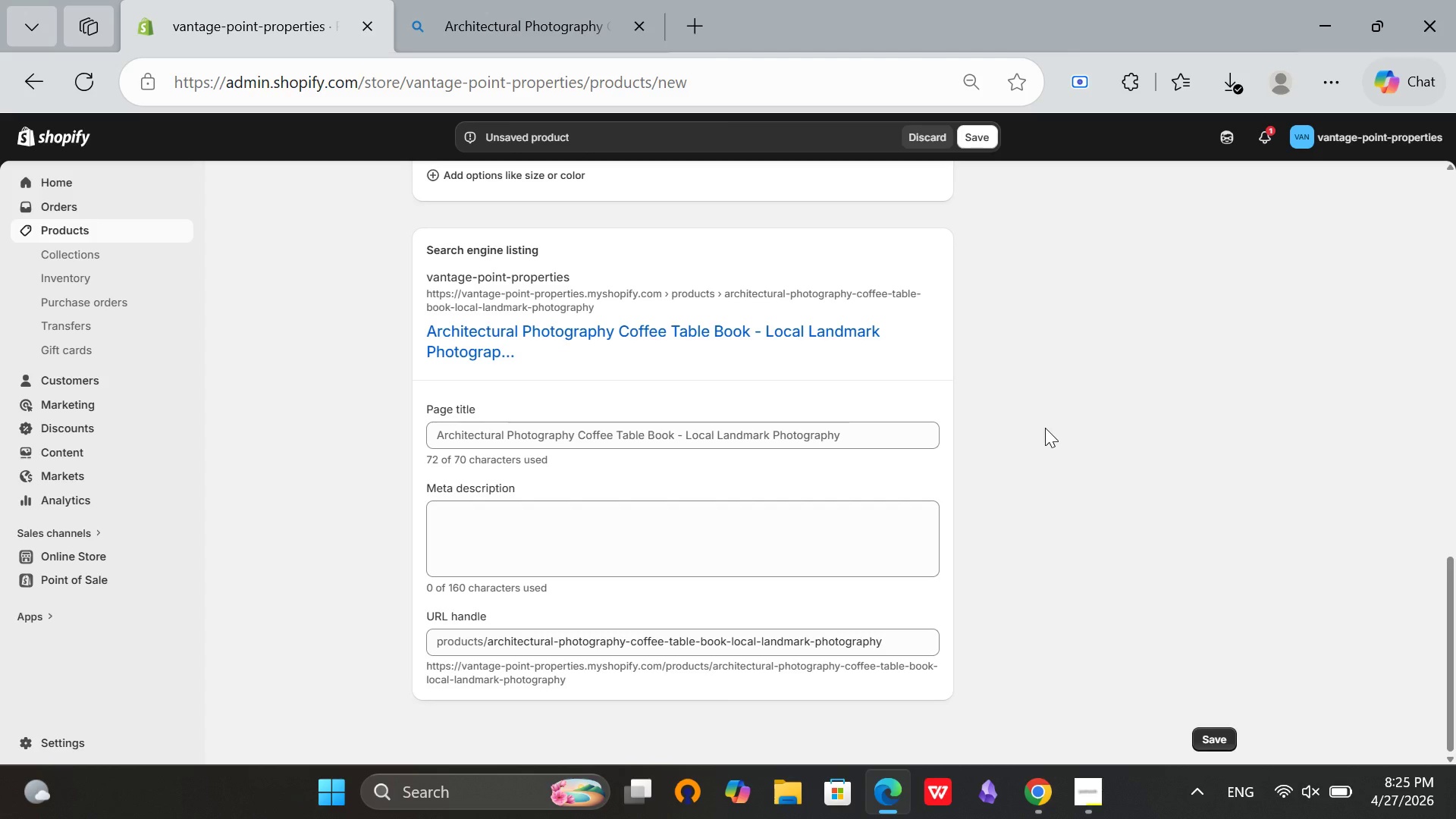 
scroll: coordinate [1313, 471], scroll_direction: up, amount: 12.0
 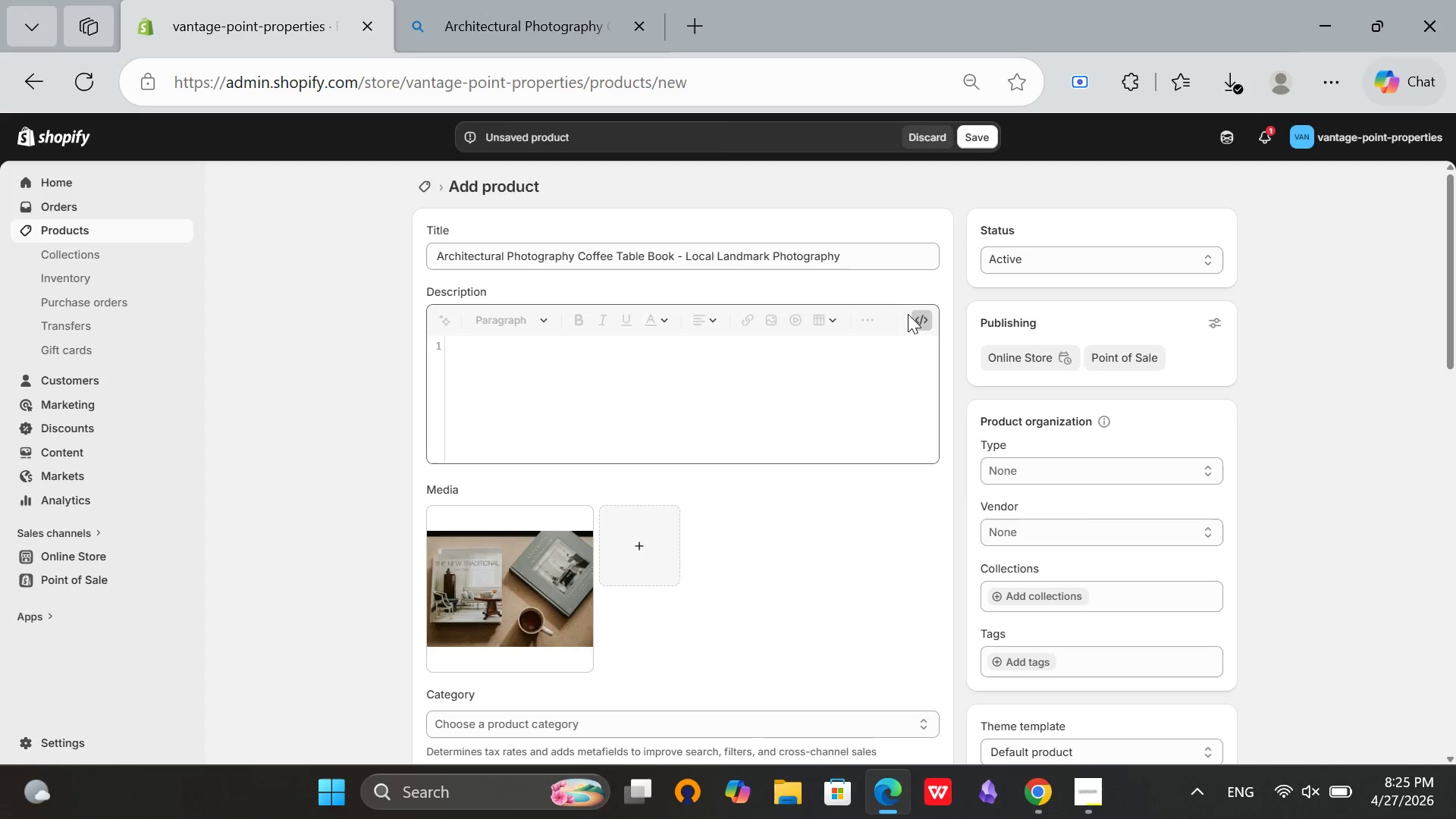 
left_click([915, 319])
 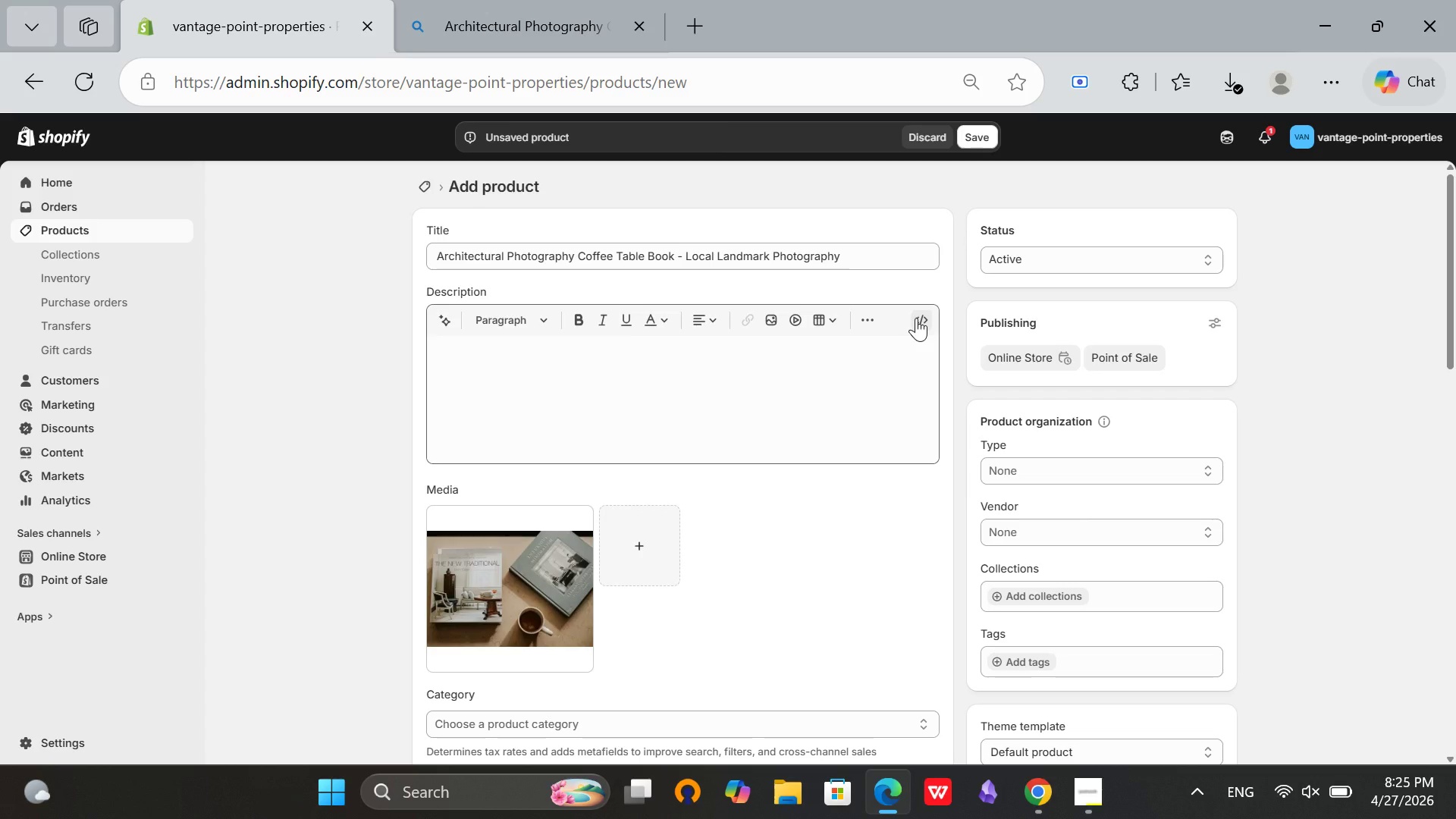 
left_click([916, 318])
 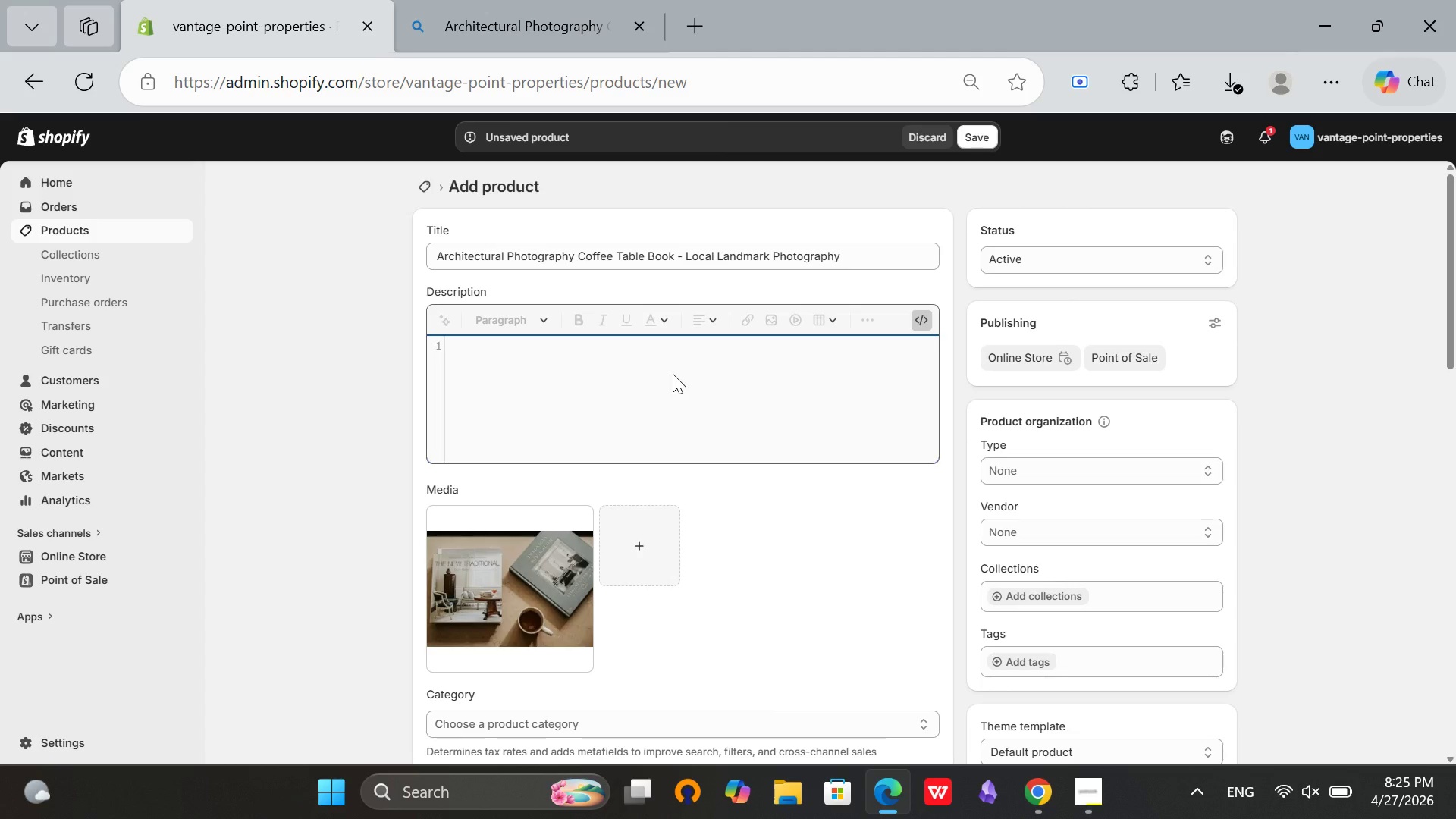 
wait(7.02)
 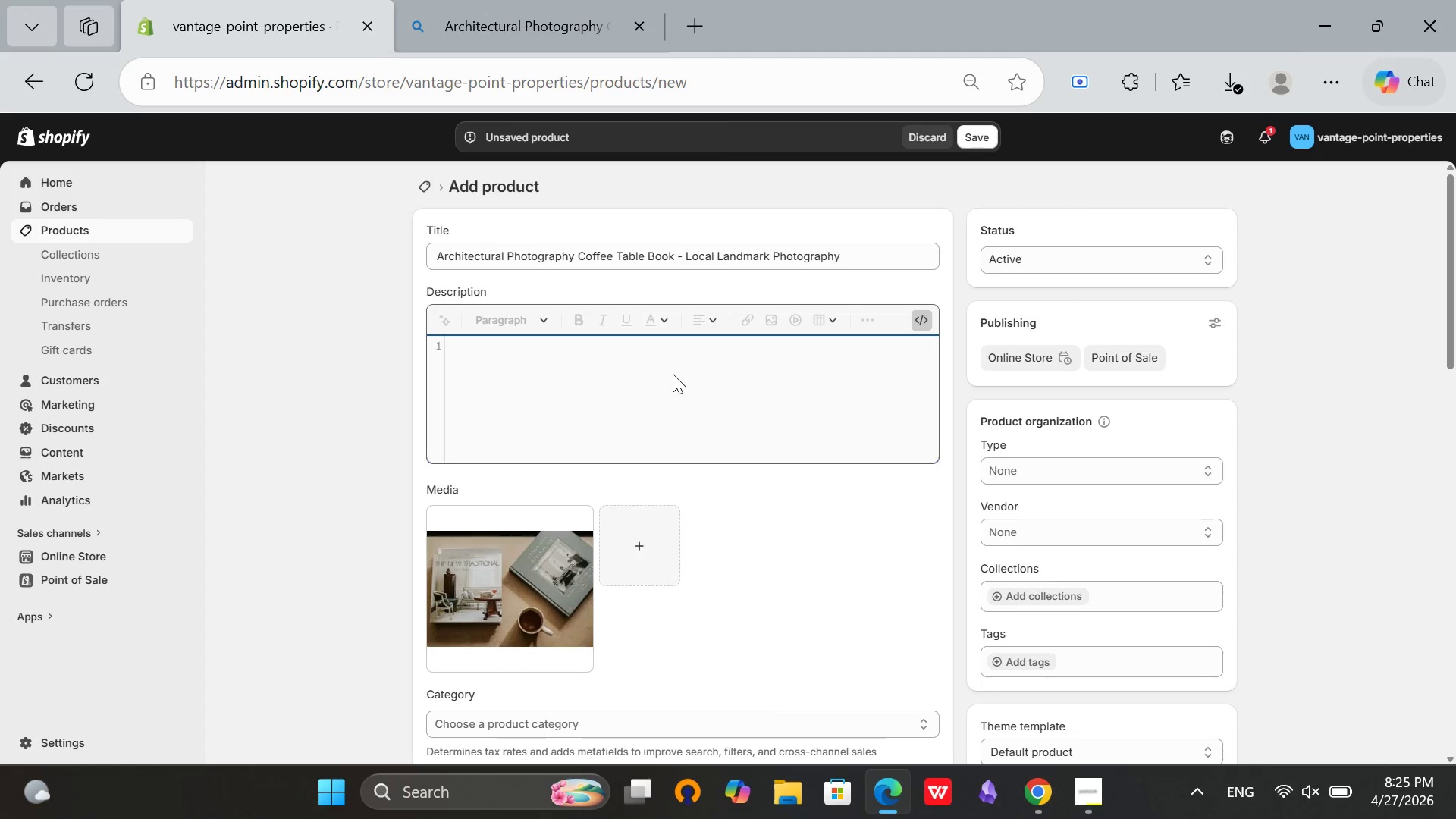 
left_click([840, 256])
 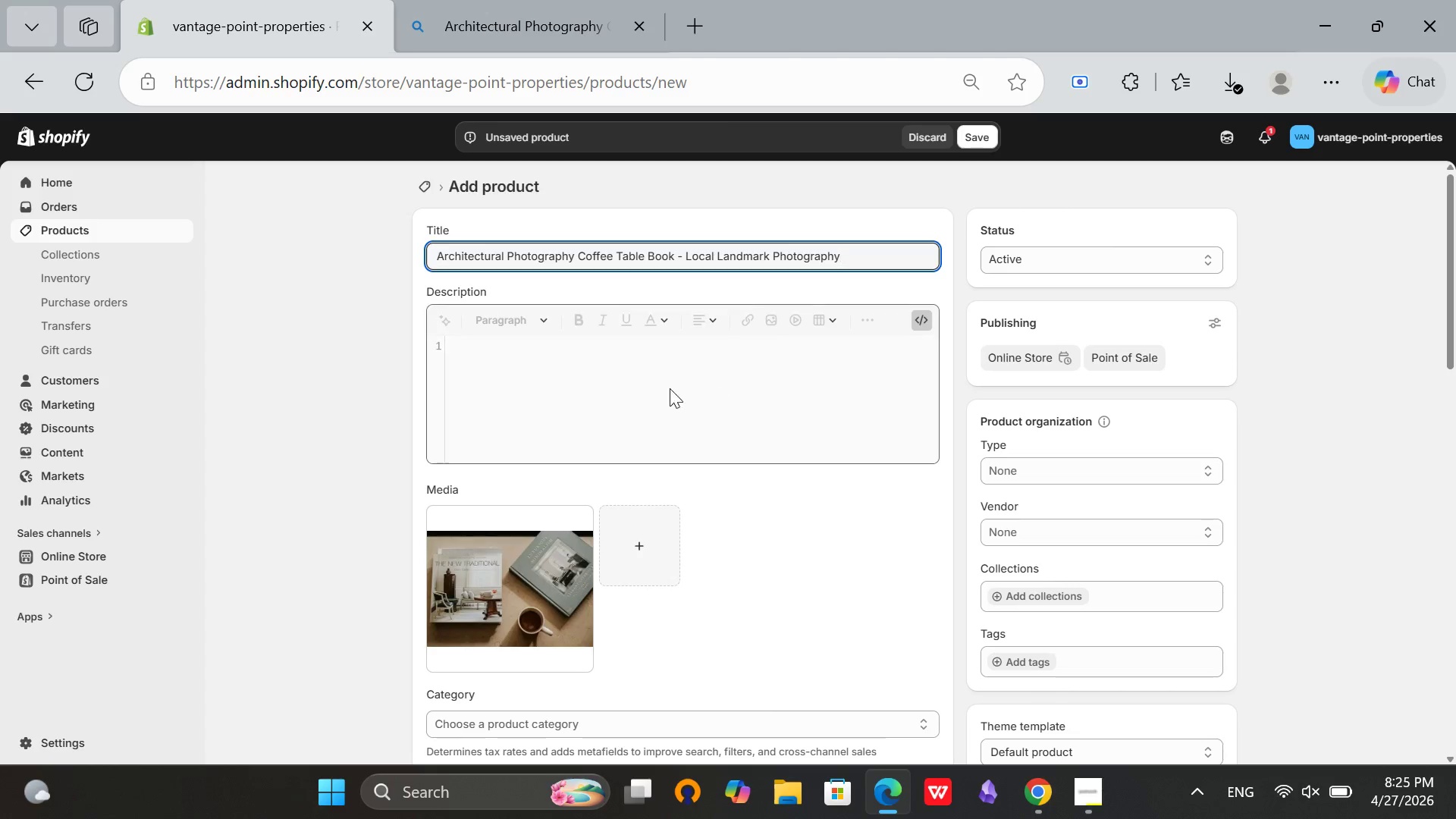 
left_click([660, 381])
 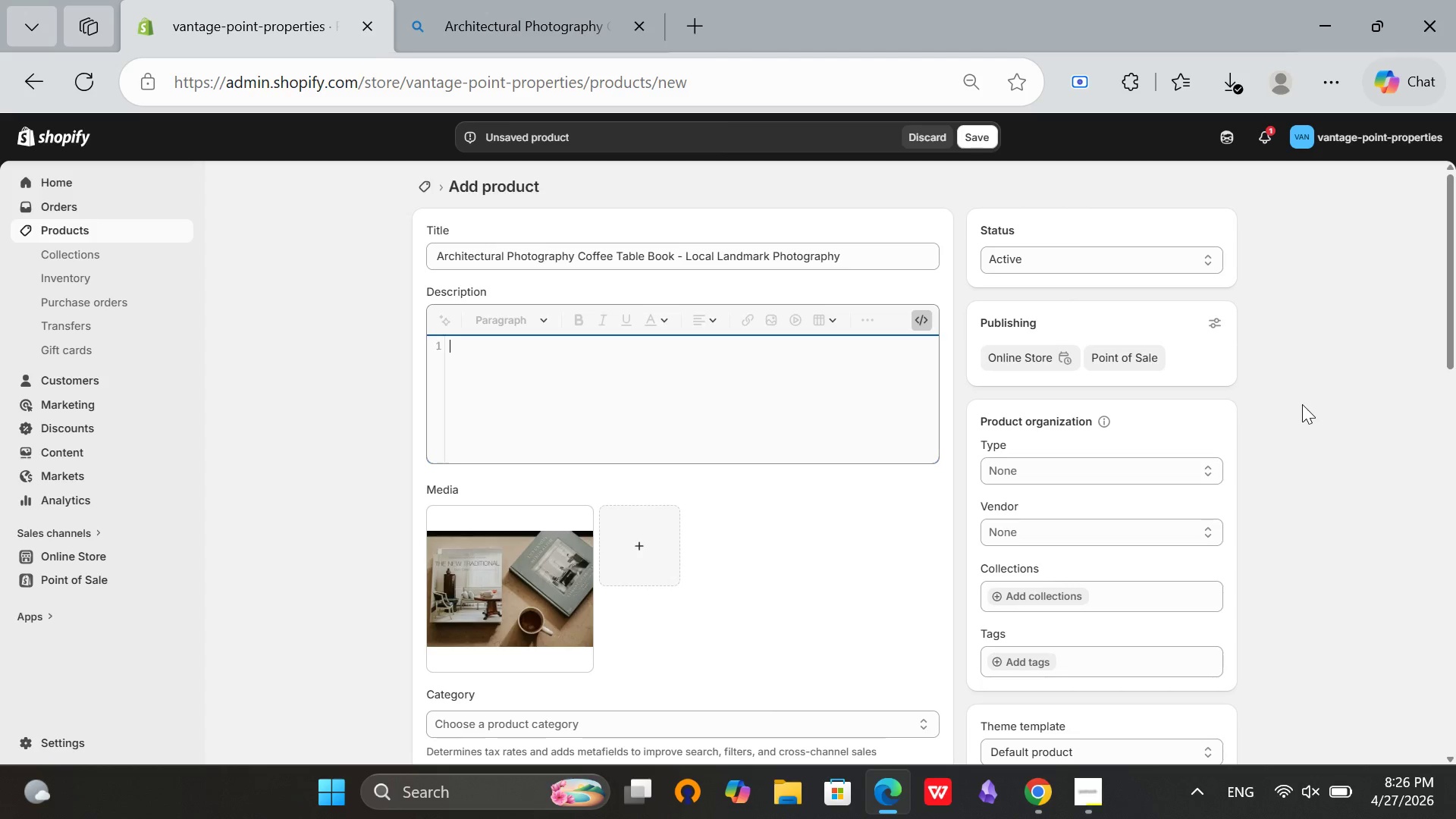 
wait(12.53)
 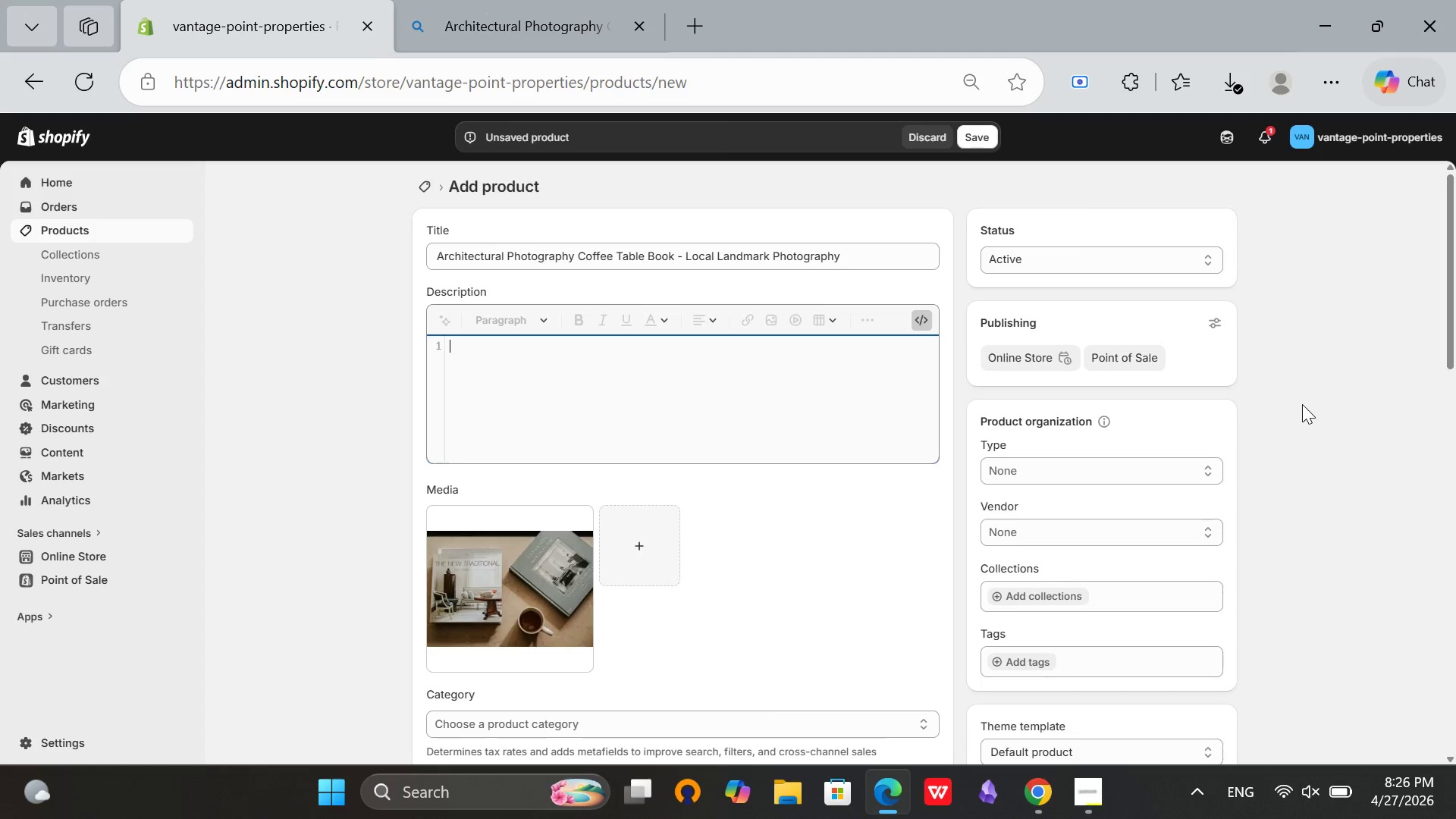 
scroll: coordinate [1351, 356], scroll_direction: down, amount: 2.0
 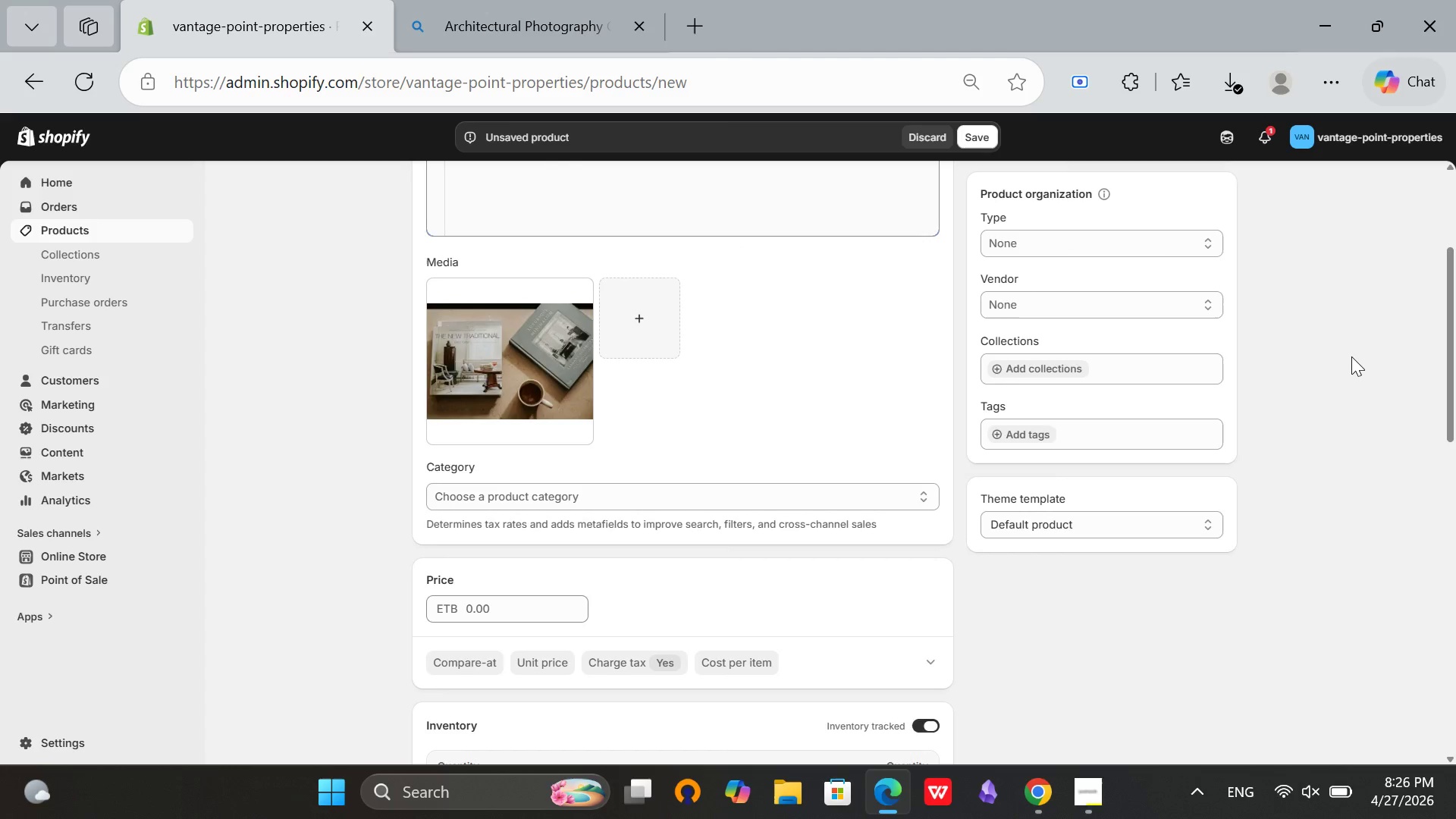 
scroll: coordinate [1351, 356], scroll_direction: up, amount: 3.0
 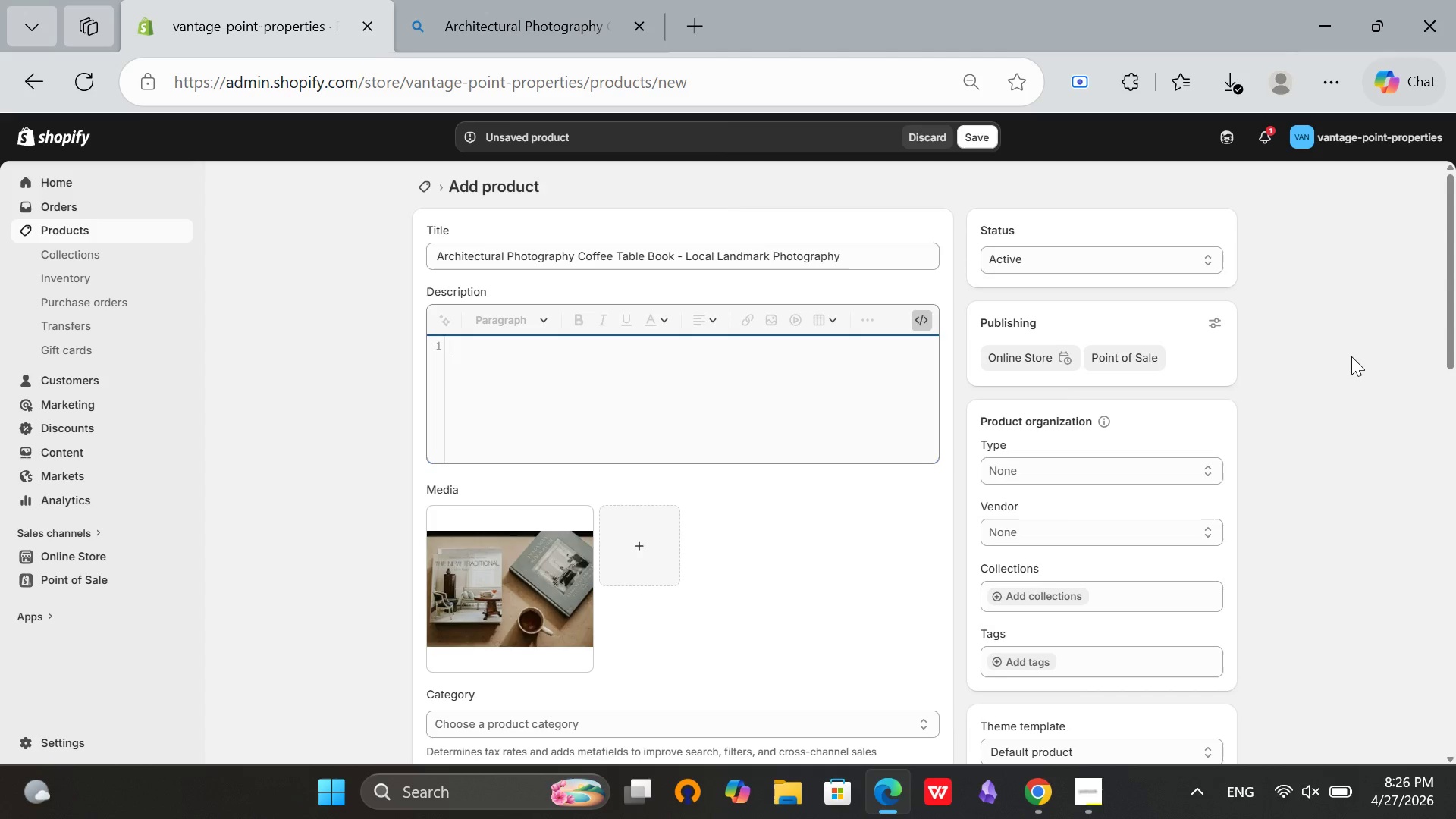 
wait(7.32)
 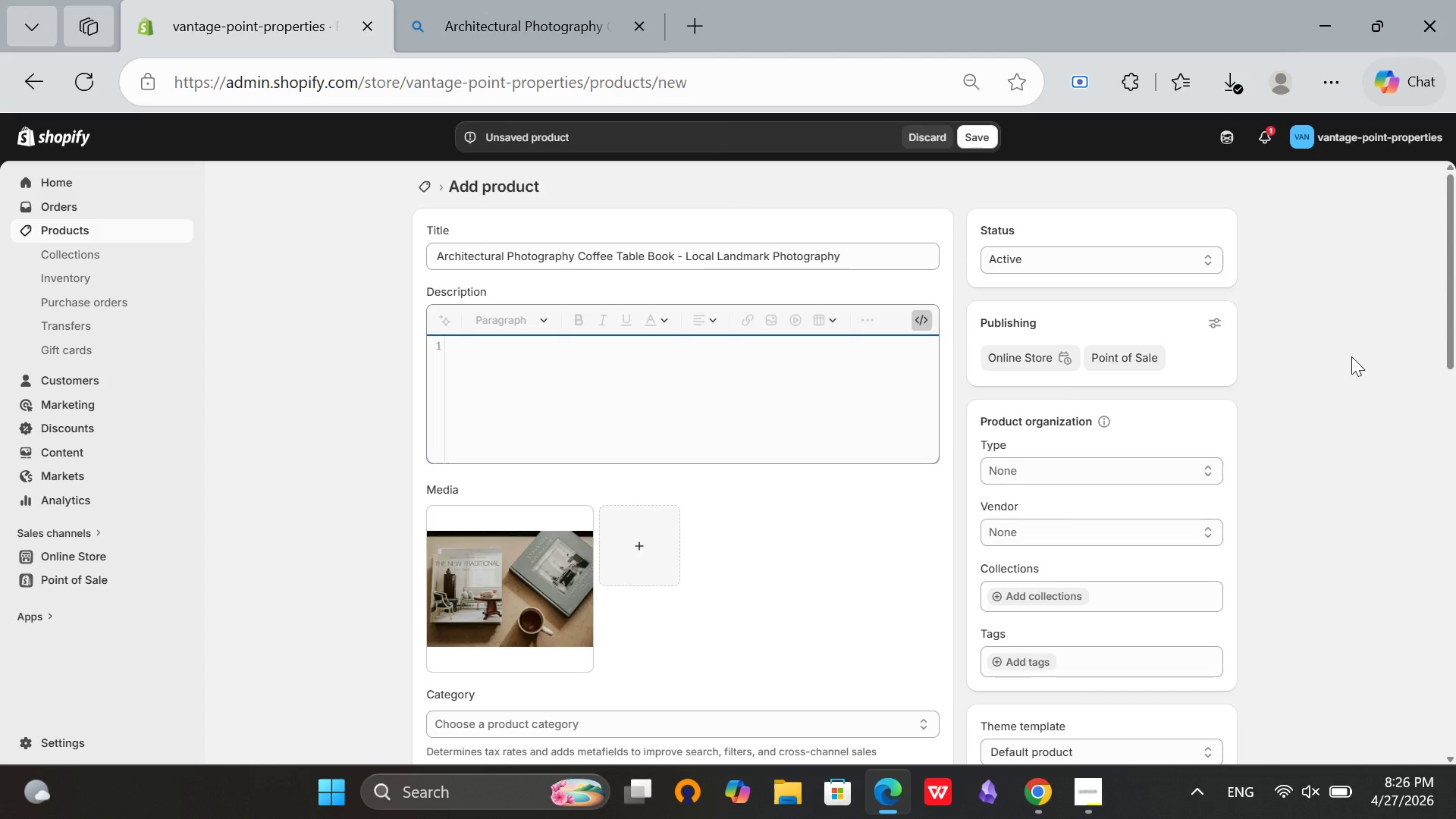 
scroll: coordinate [1342, 369], scroll_direction: down, amount: 2.0
 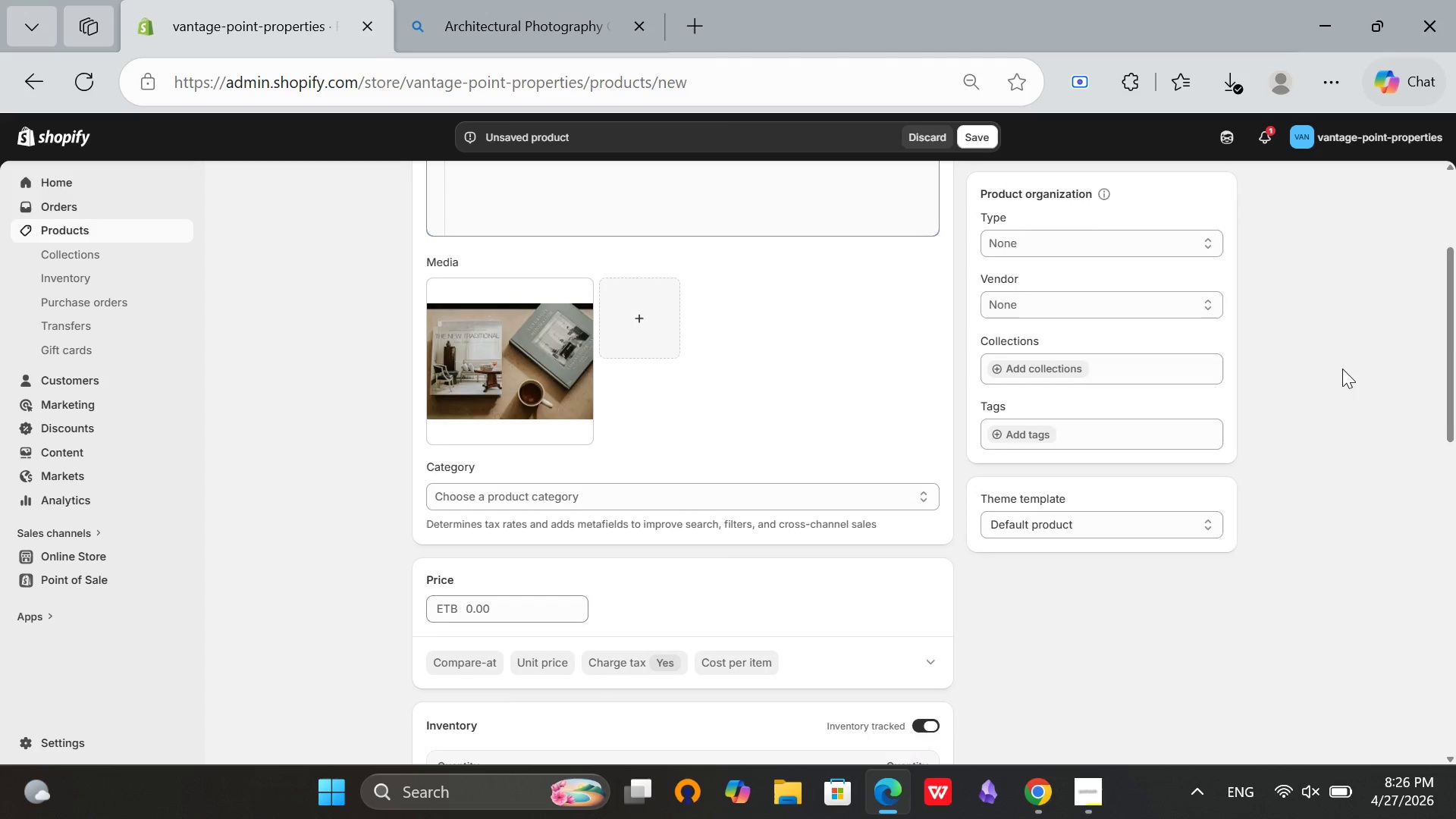 
scroll: coordinate [1342, 369], scroll_direction: up, amount: 2.0
 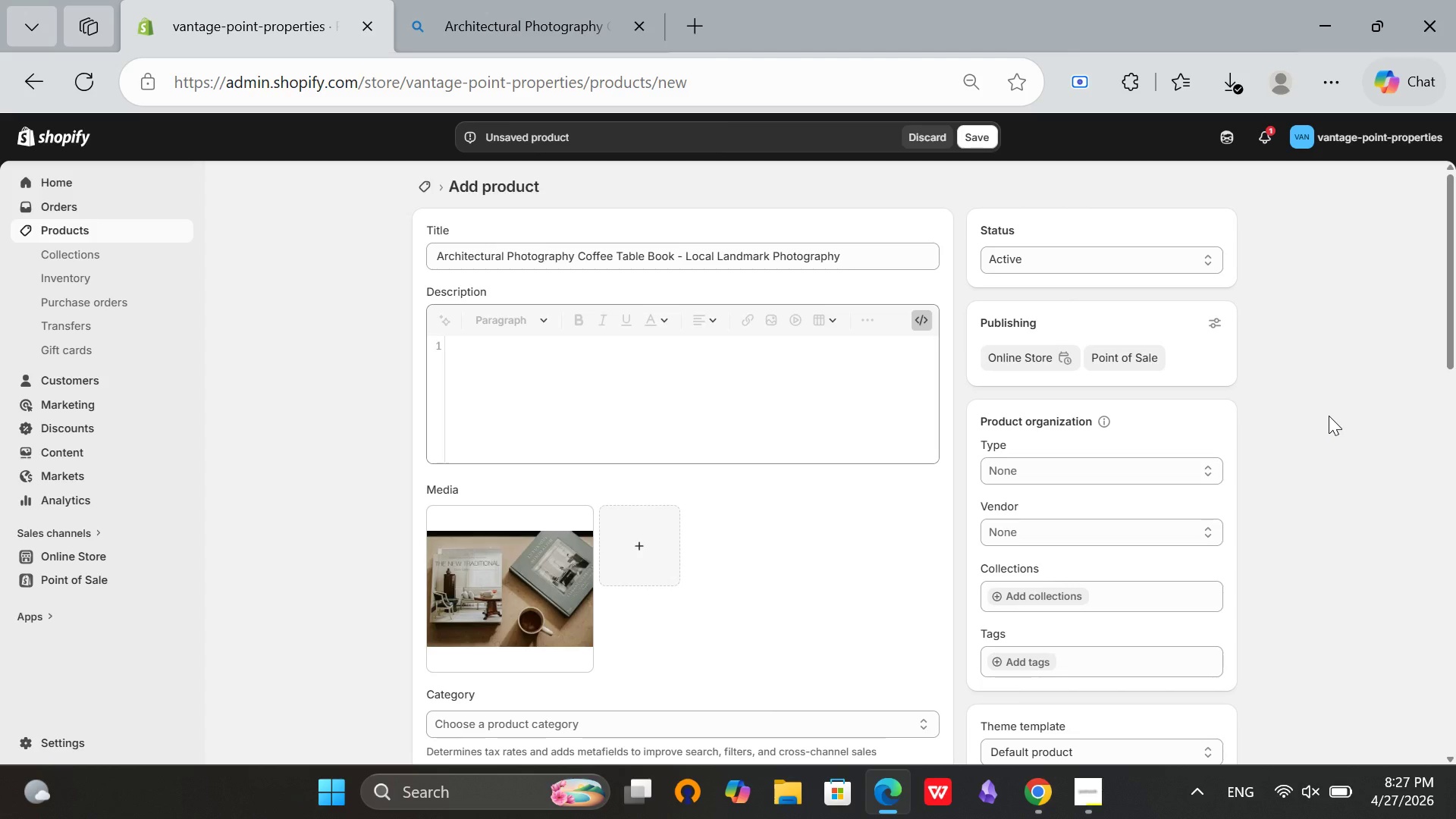 
wait(59.75)
 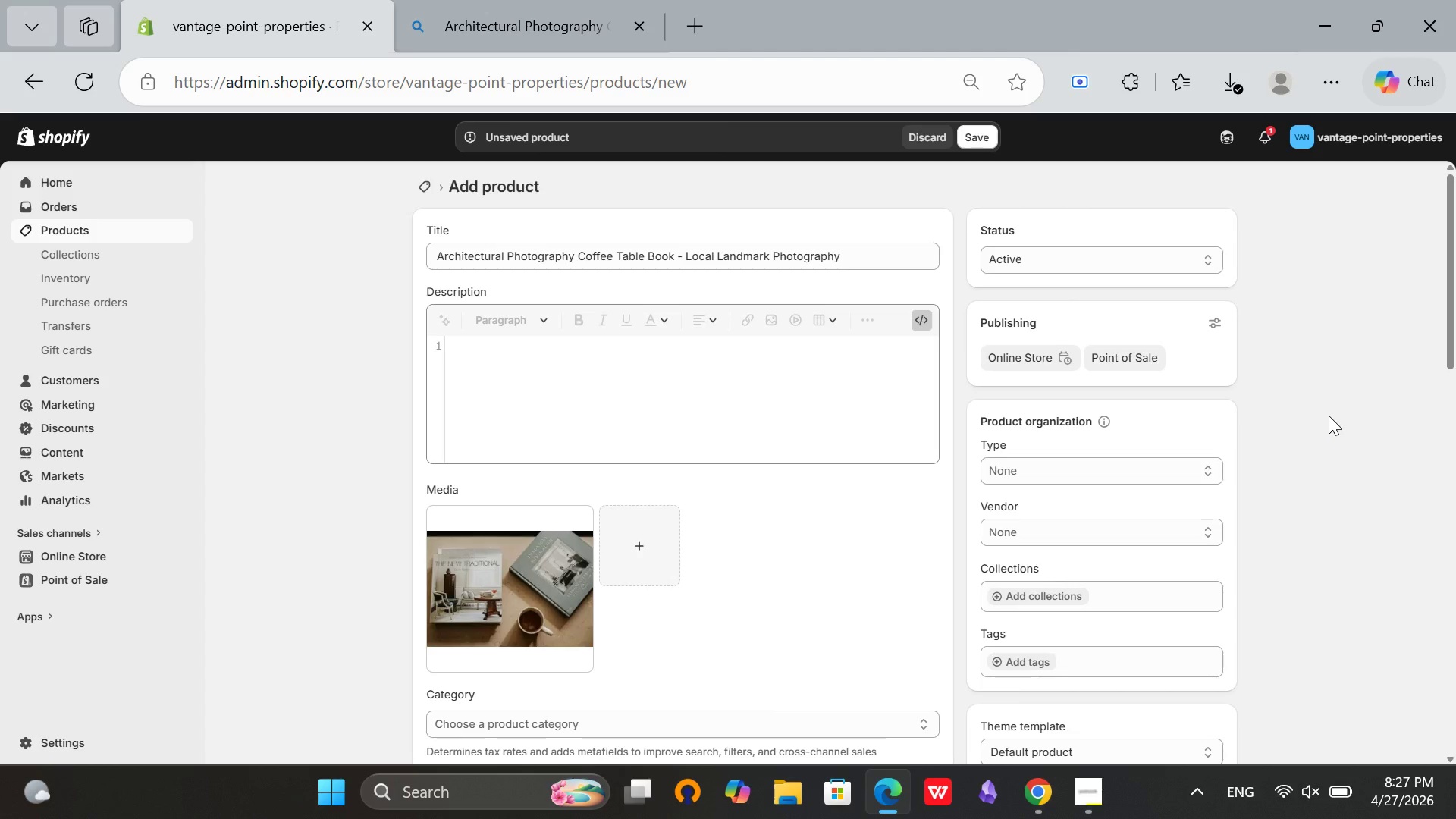 
scroll: coordinate [815, 419], scroll_direction: down, amount: 1.0
 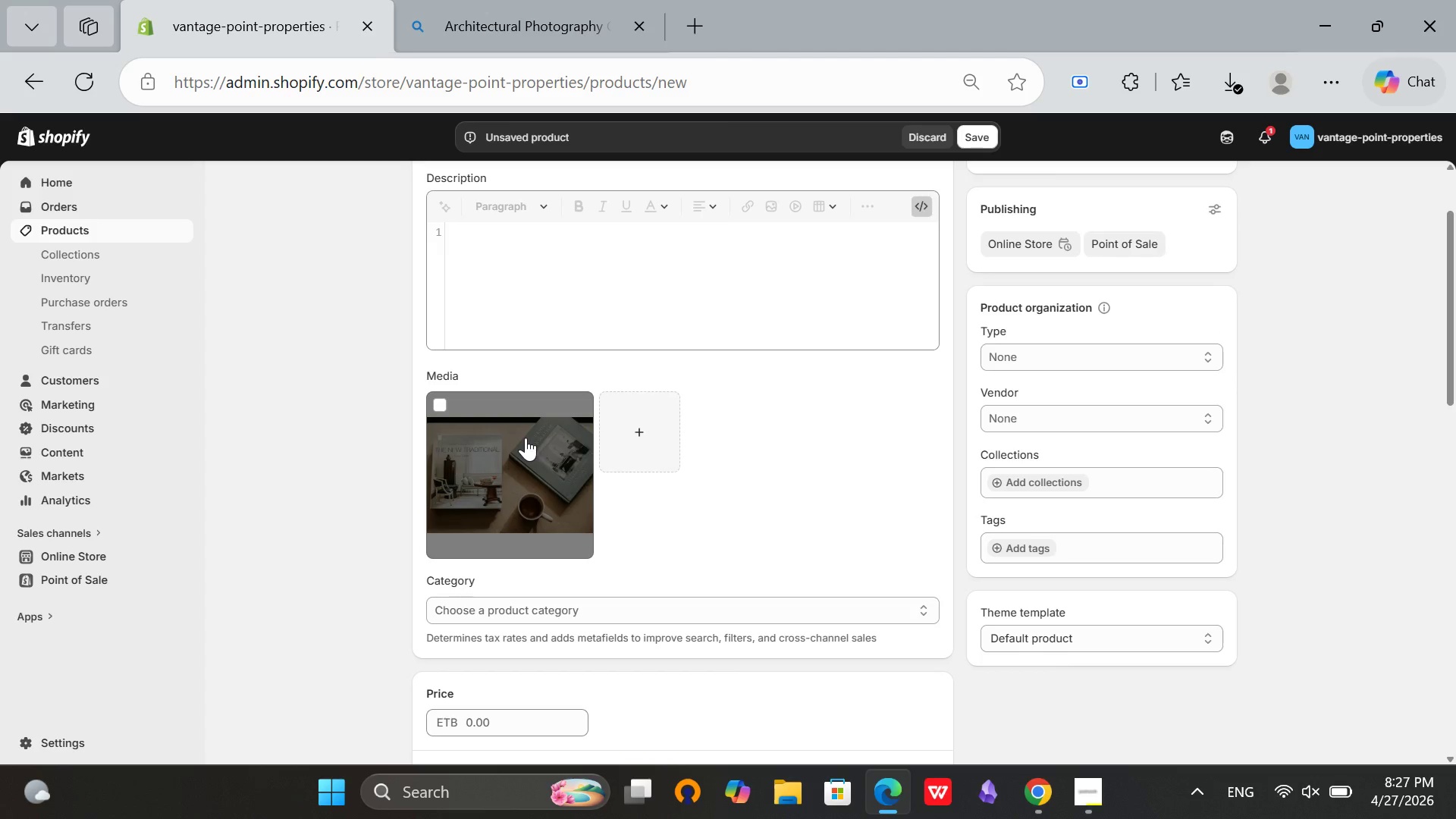 
left_click([526, 438])
 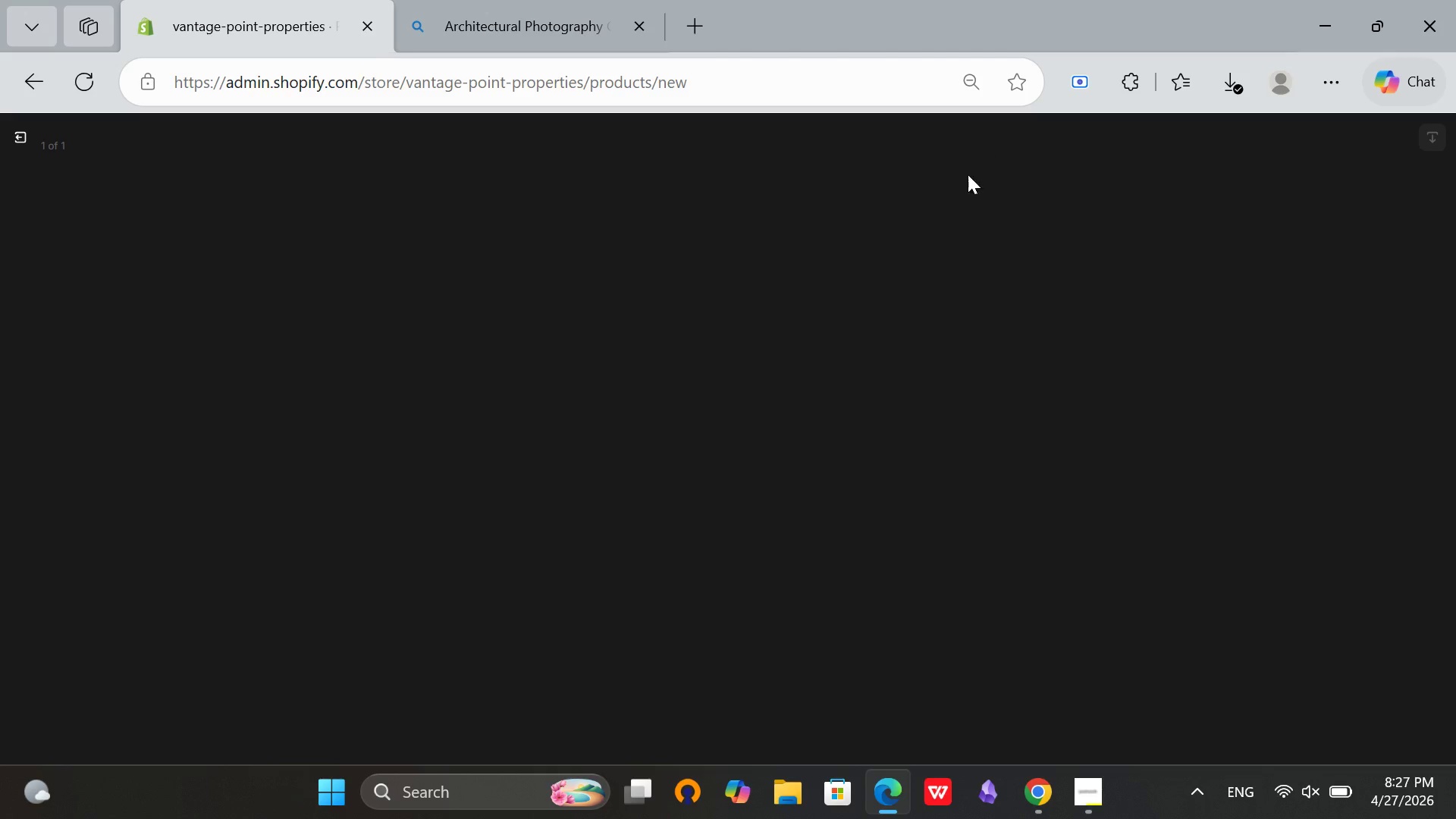 
mouse_move([1122, 183])
 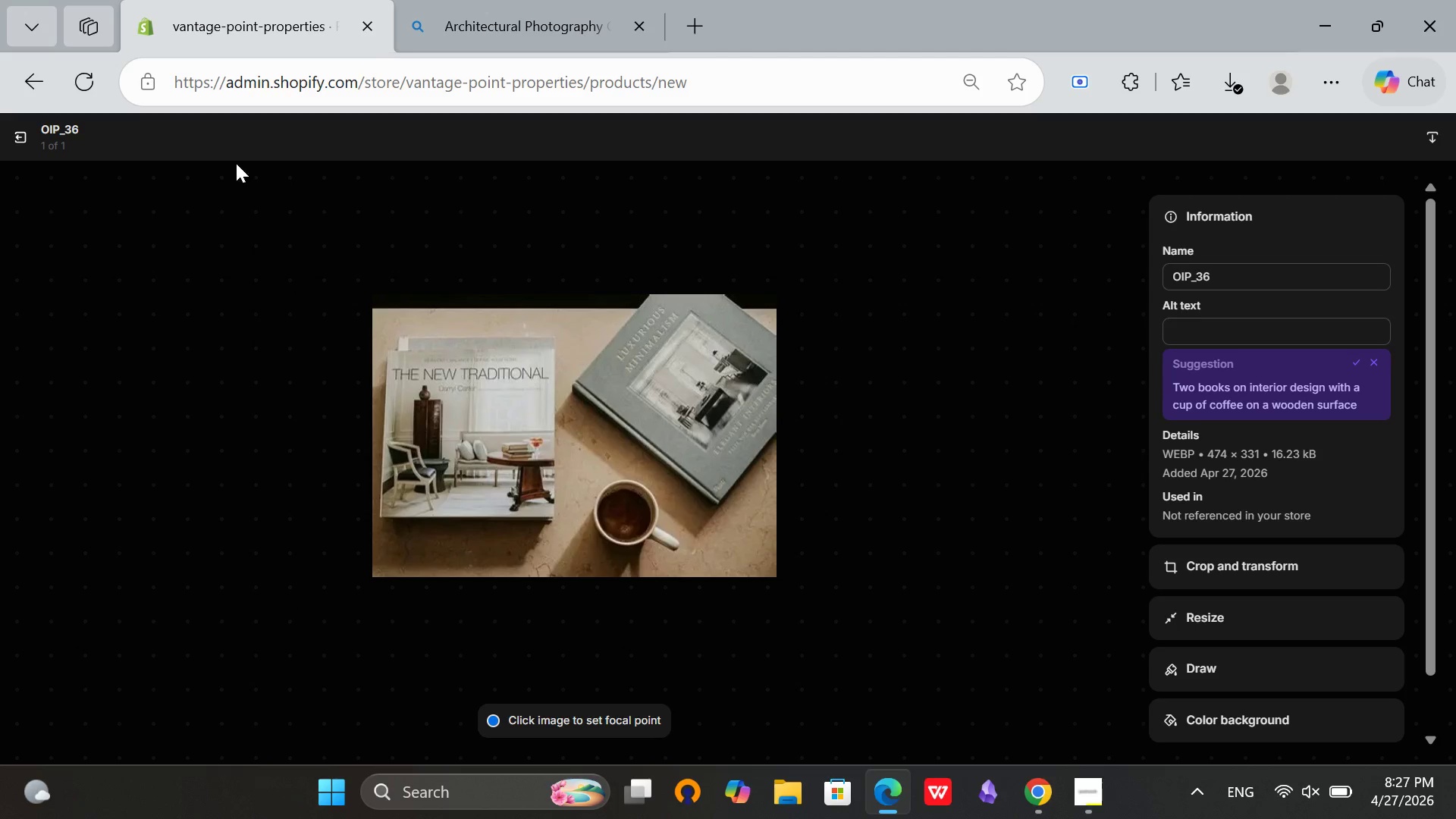 
left_click([15, 138])
 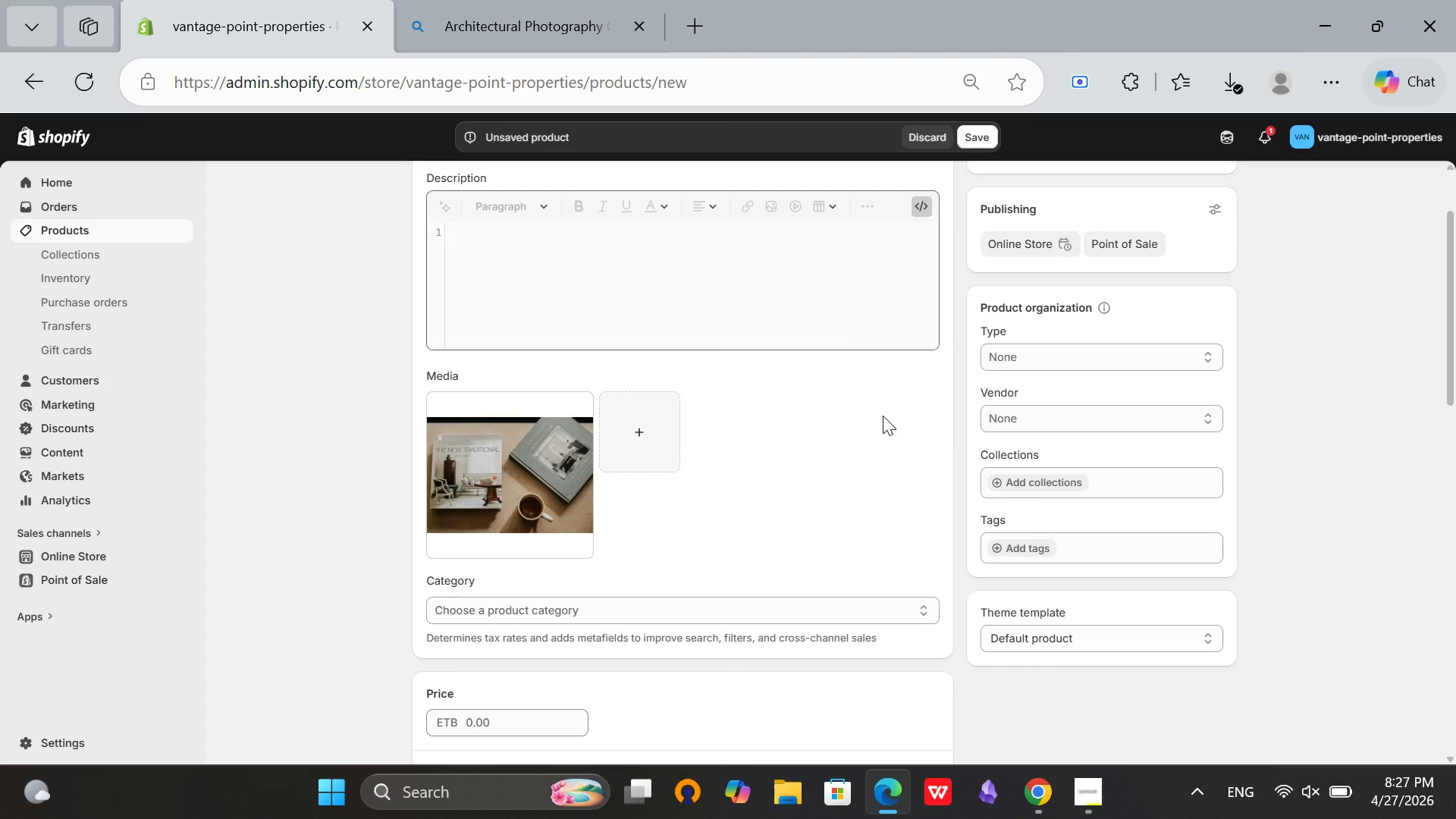 
scroll: coordinate [943, 435], scroll_direction: up, amount: 1.0
 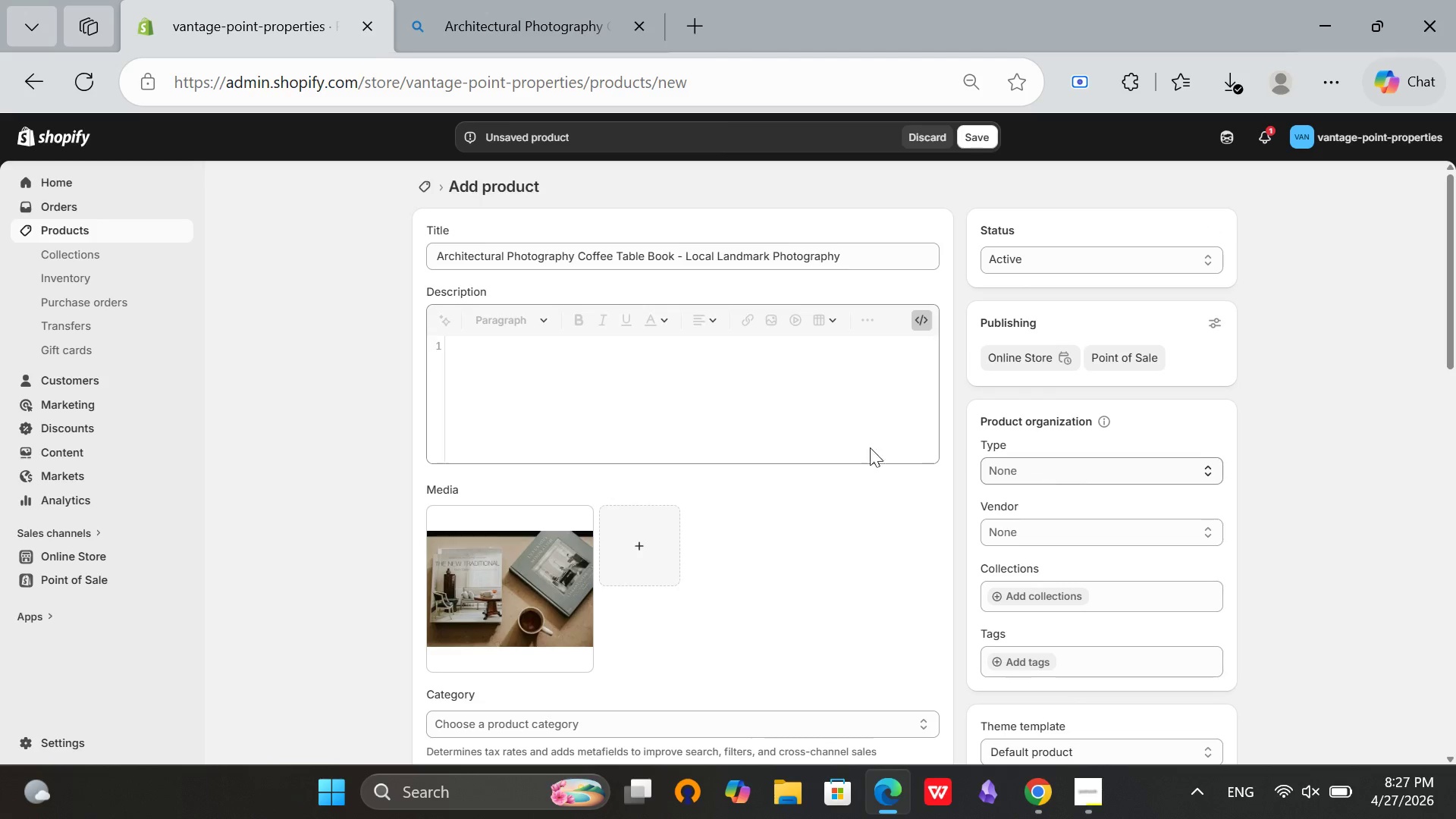 
scroll: coordinate [689, 343], scroll_direction: down, amount: 7.0
 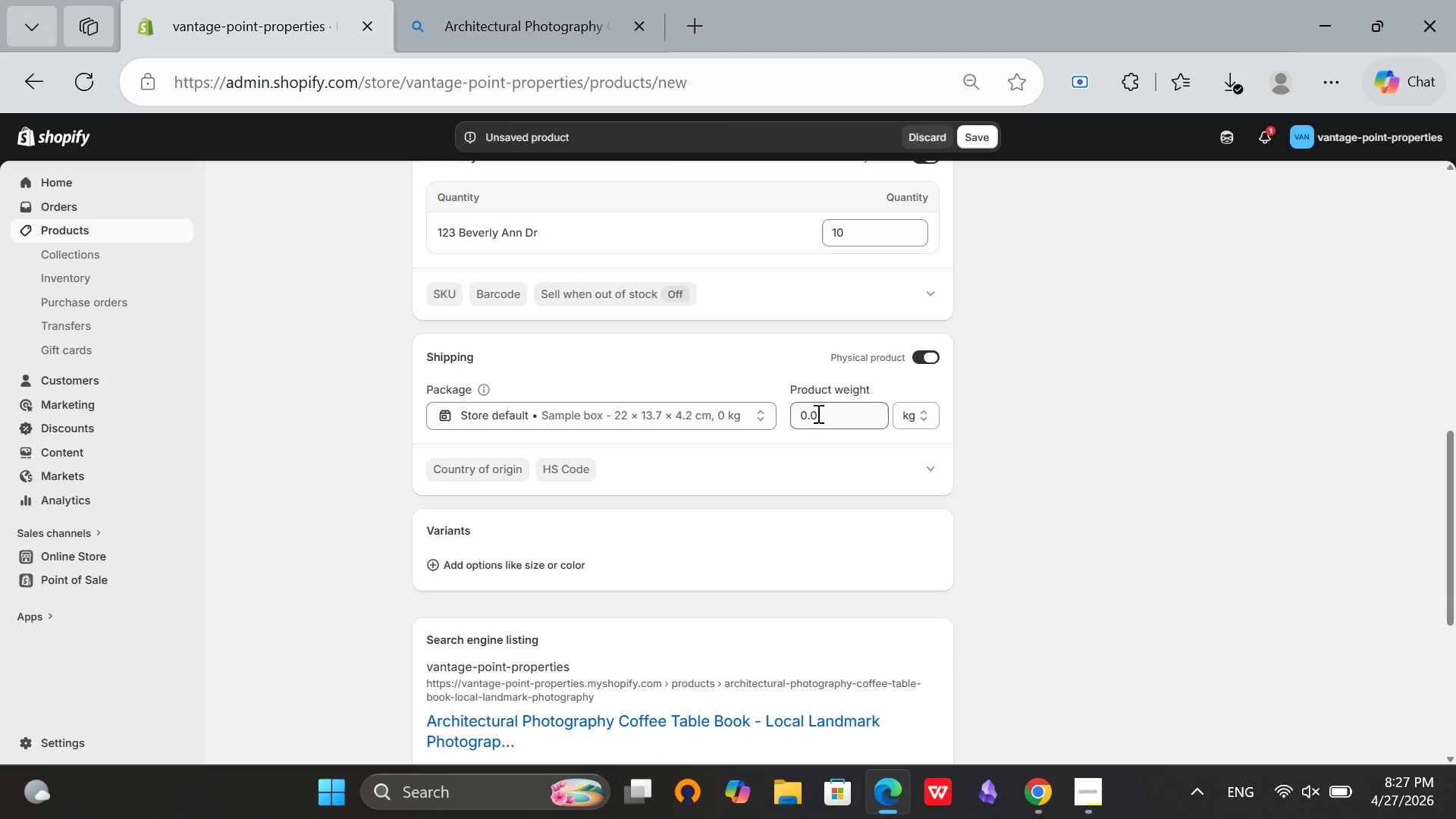 
left_click([805, 417])
 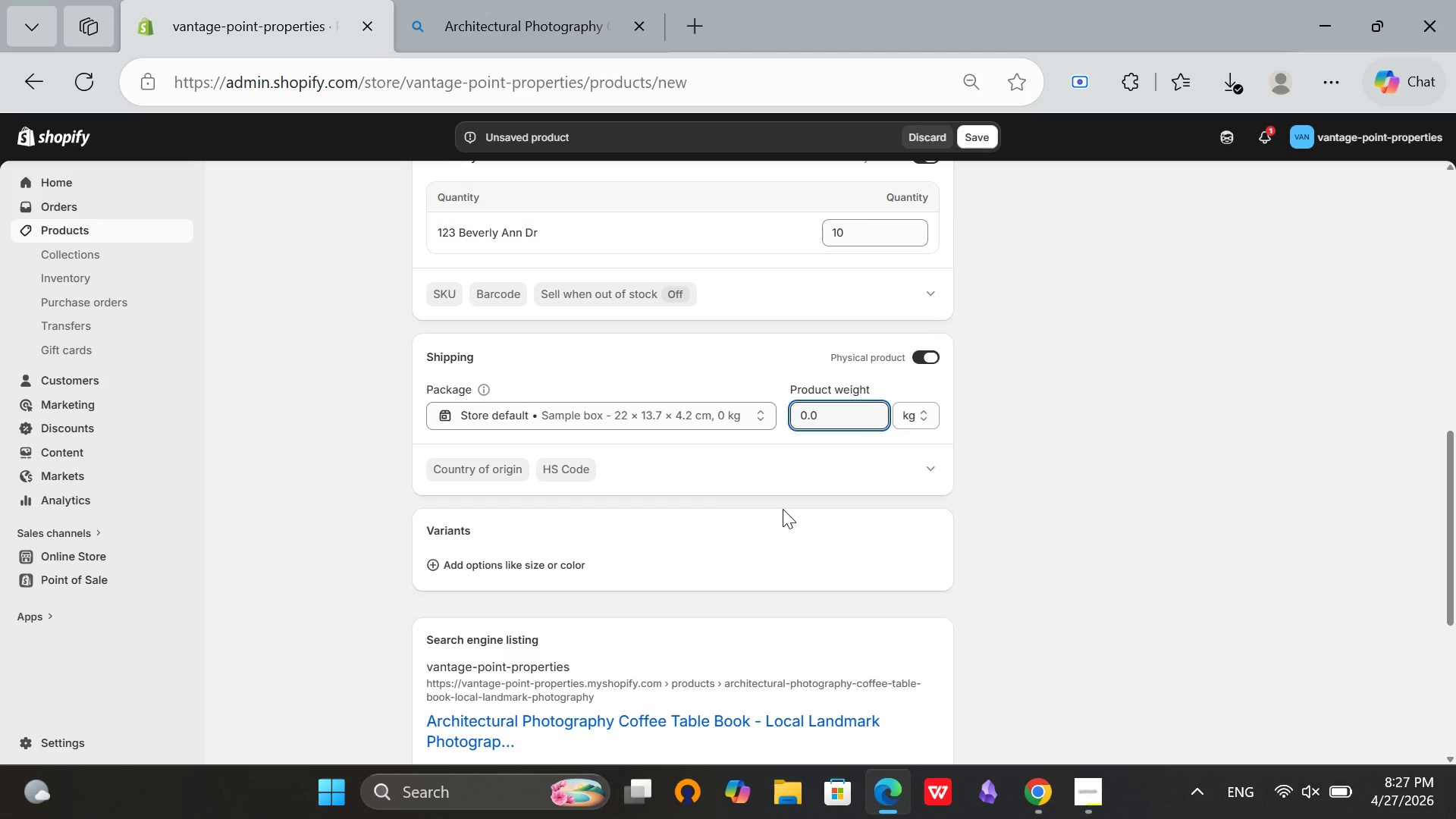 
key(ArrowLeft)
 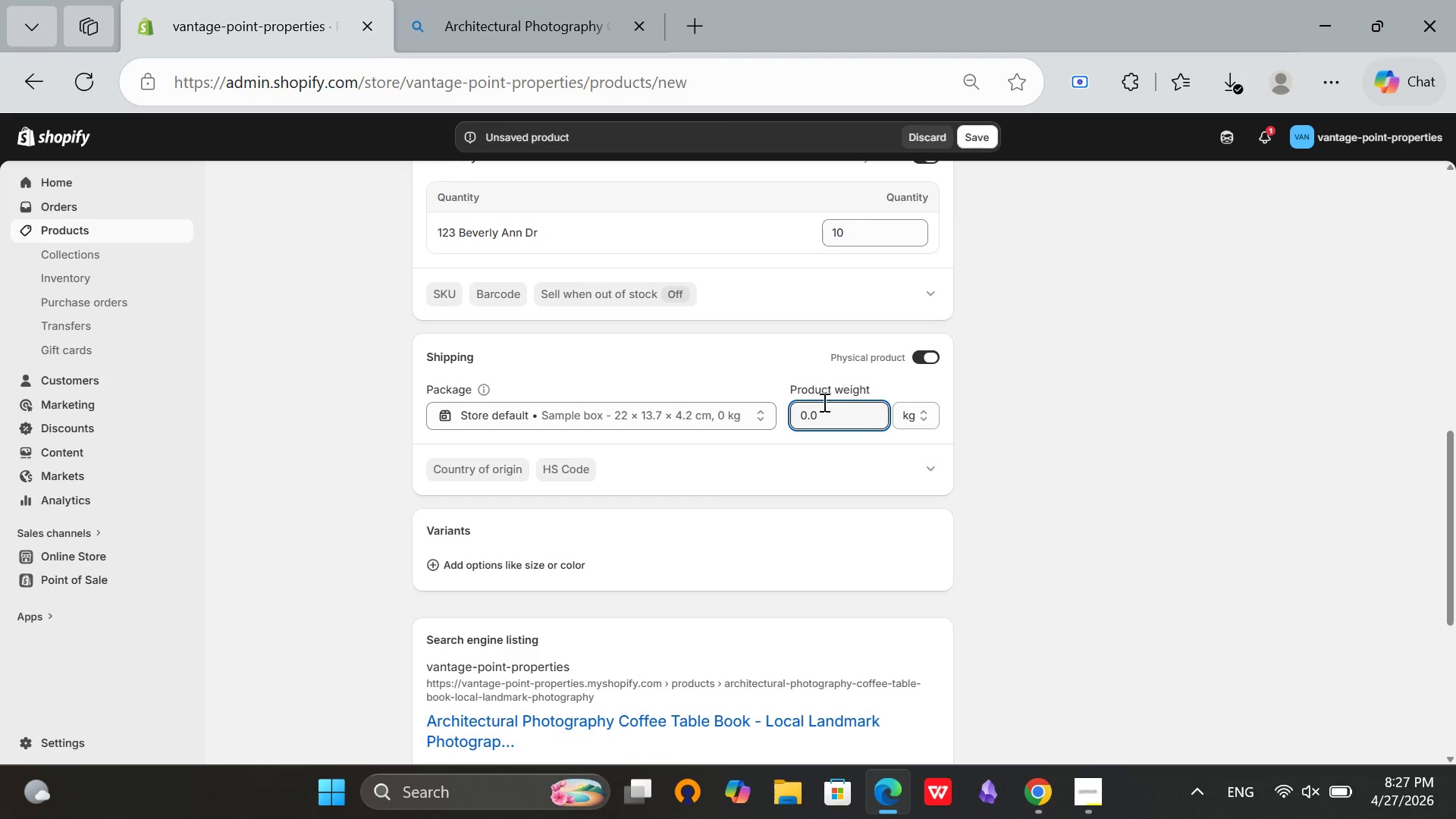 
left_click([824, 406])
 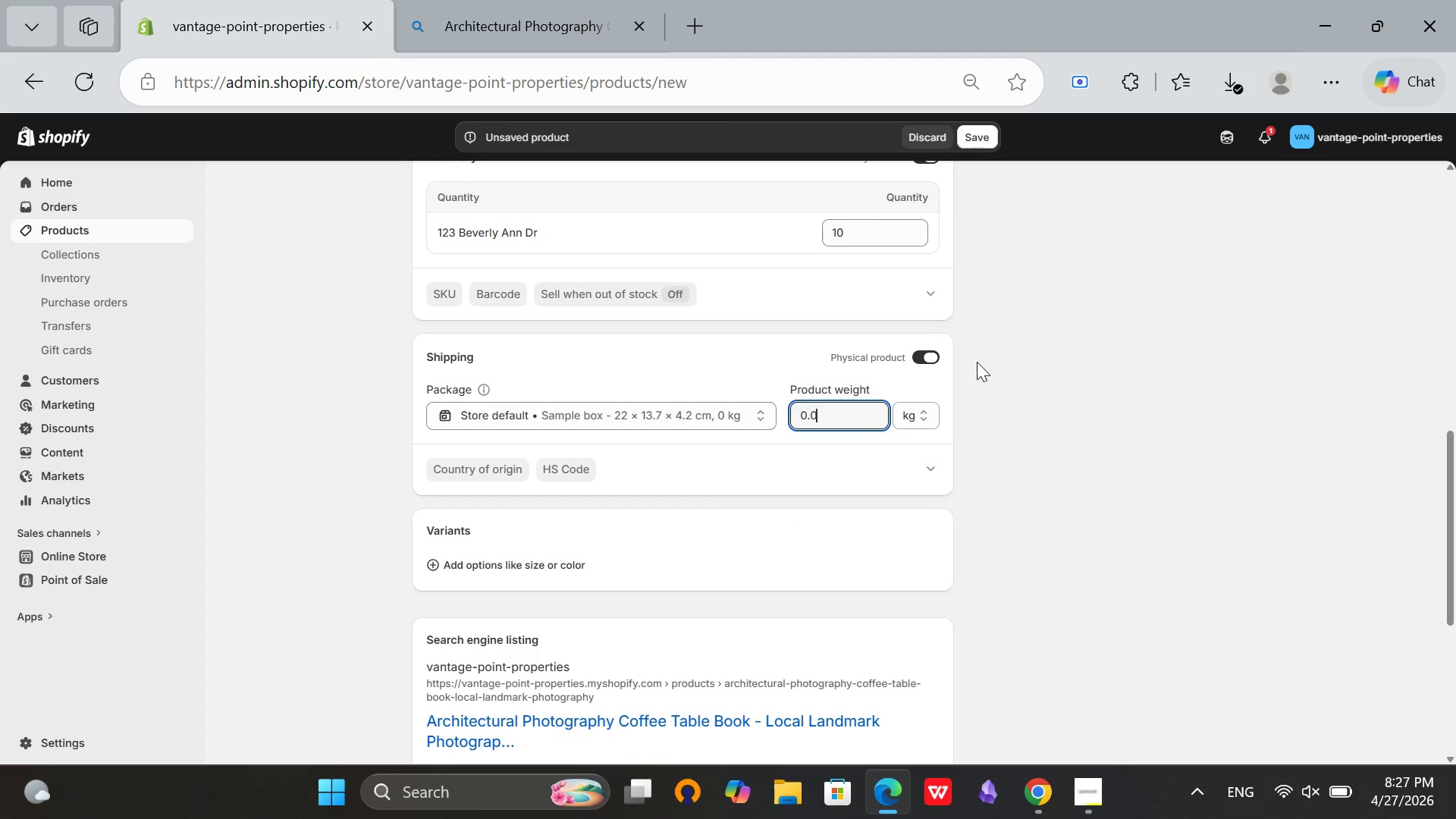 
key(Backspace)
 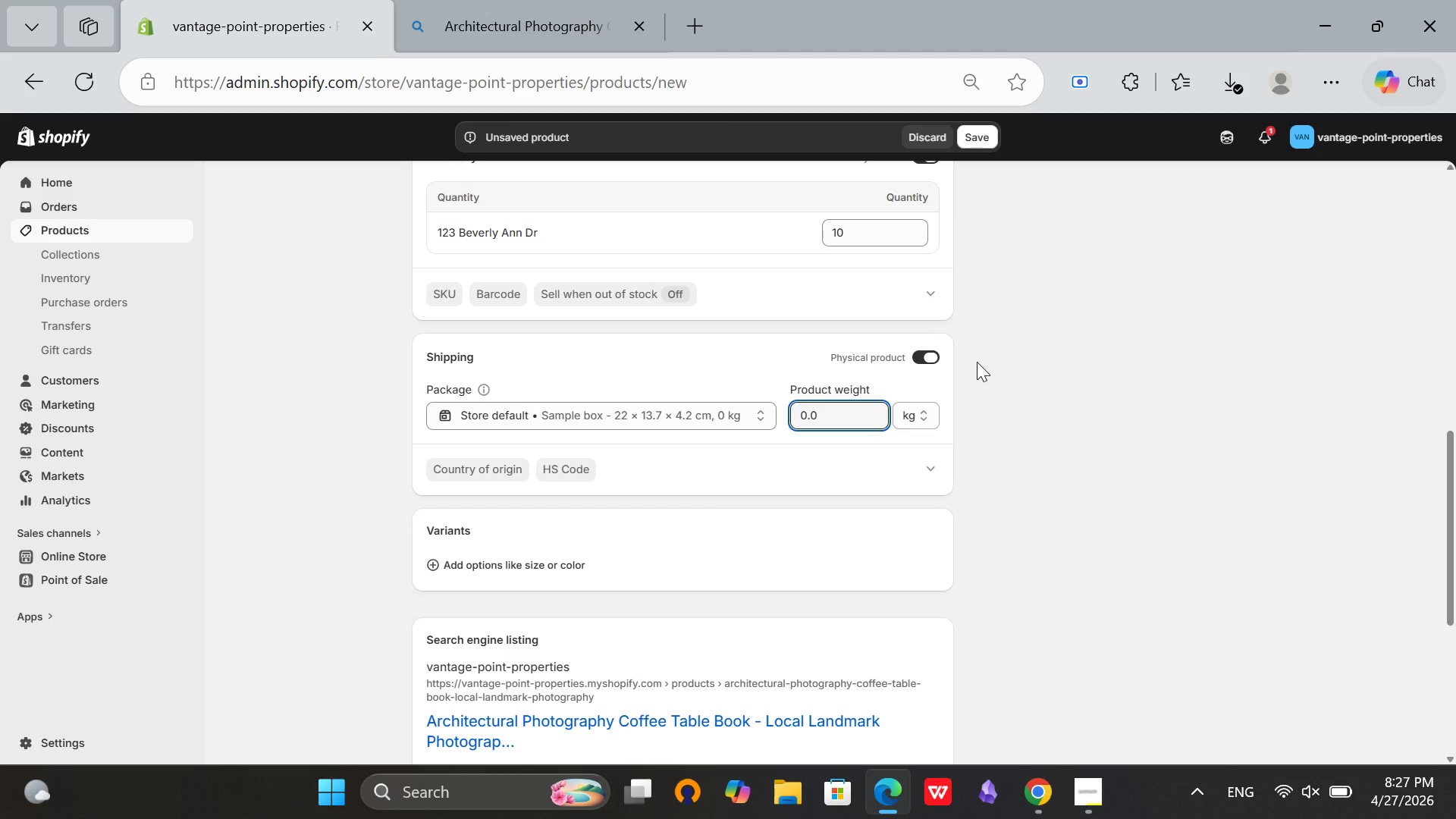 
key(Backspace)
 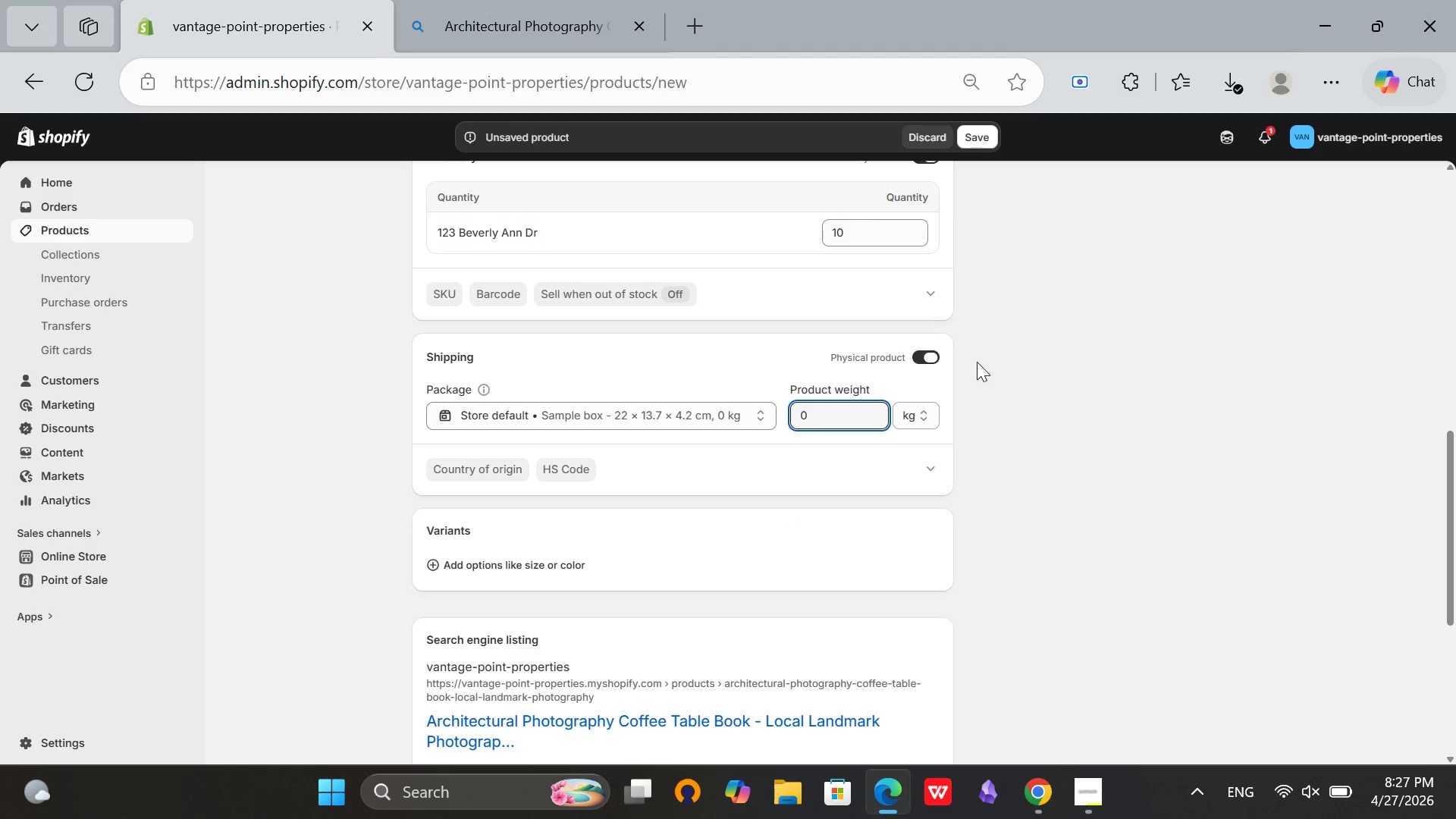 
key(Backspace)
 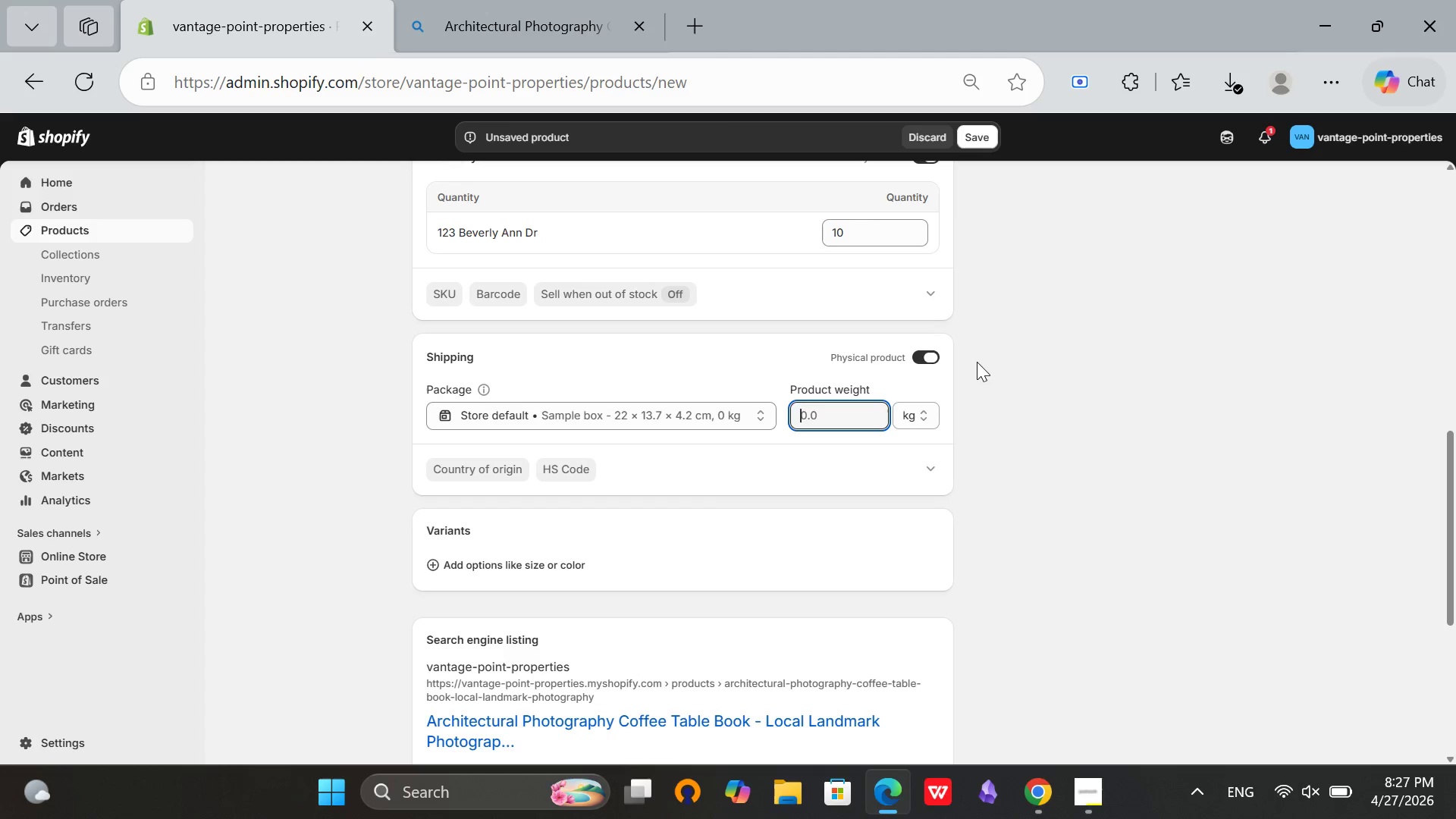 
key(Backspace)
 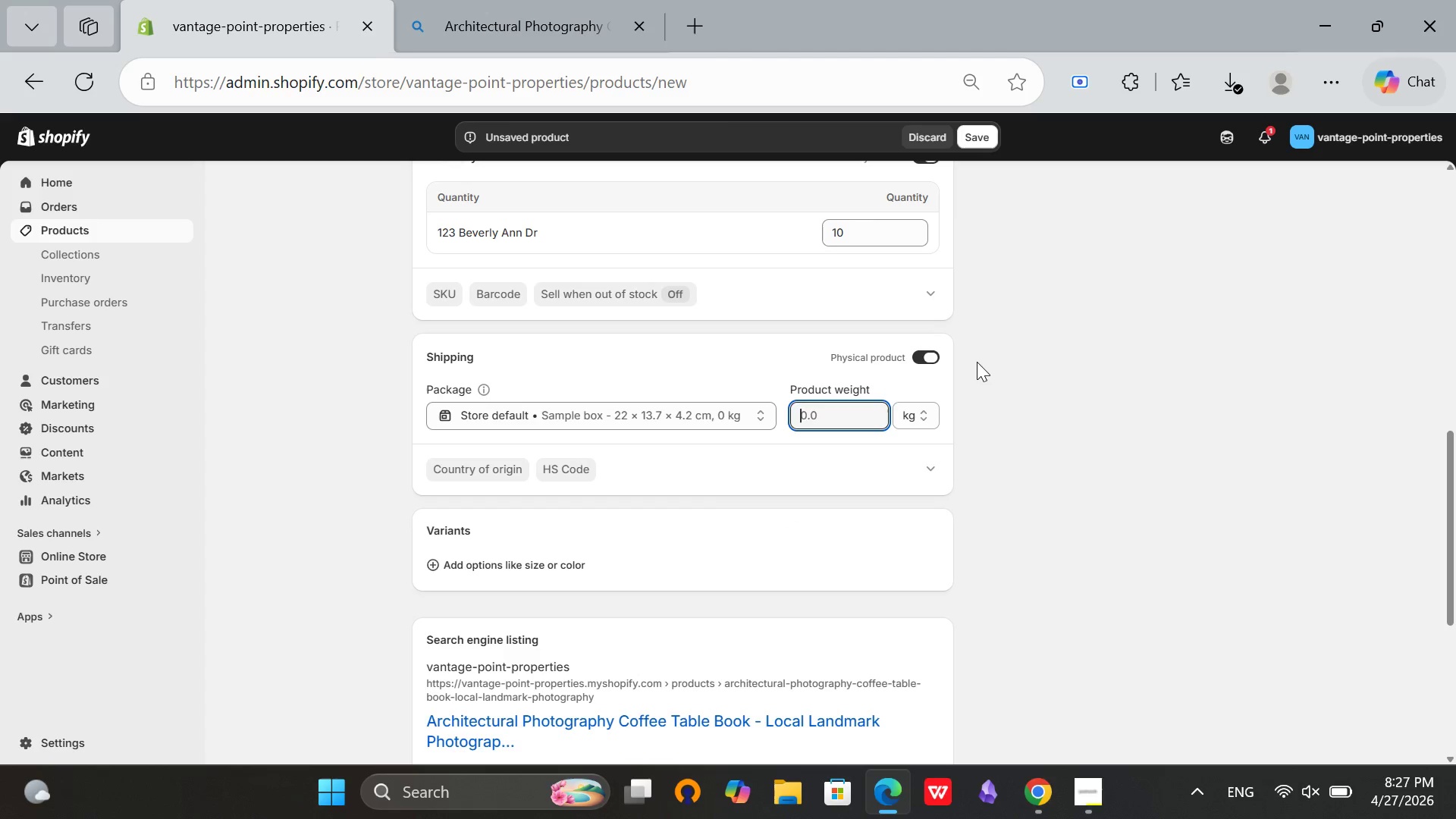 
key(2)
 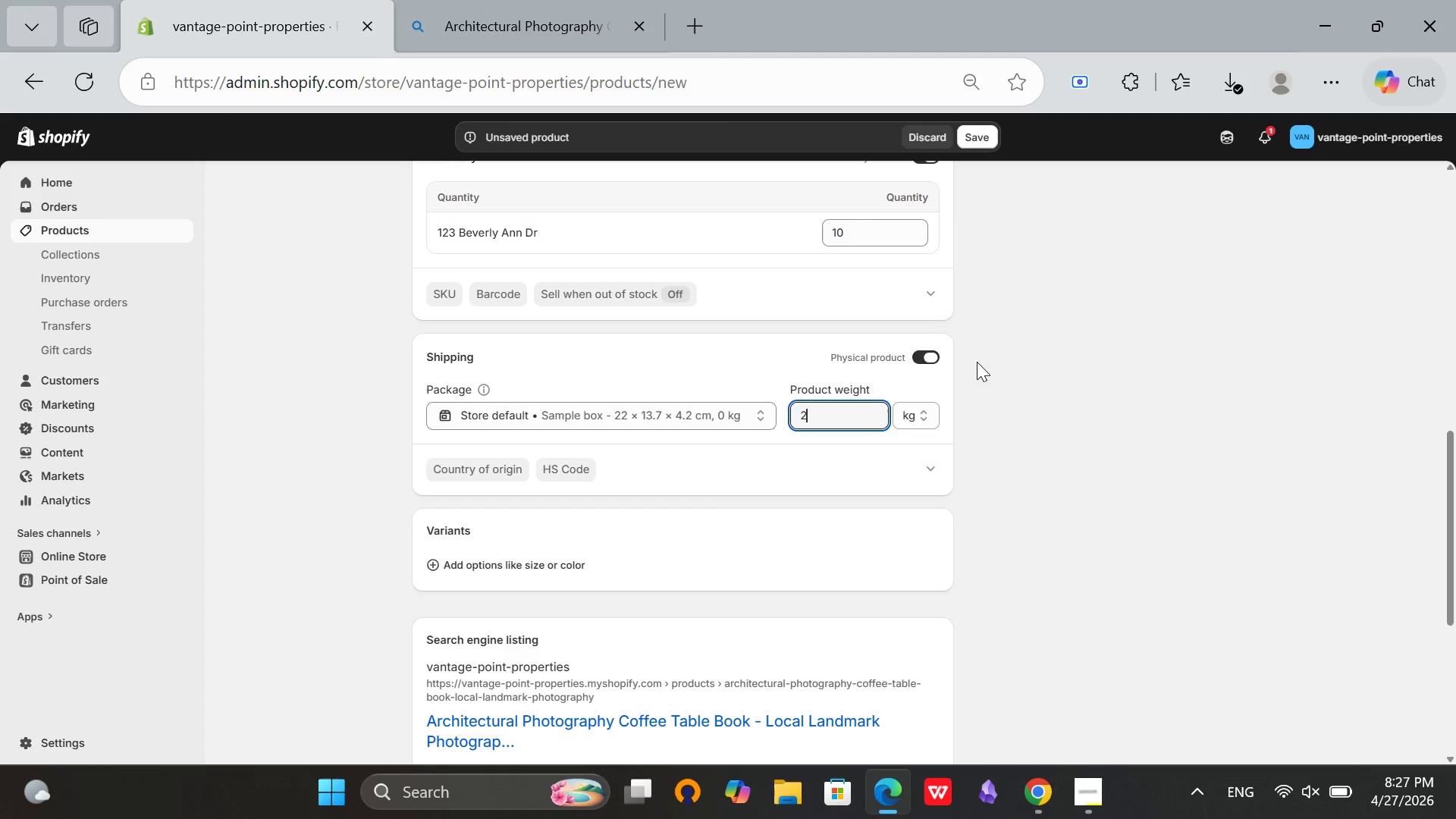 
key(Period)
 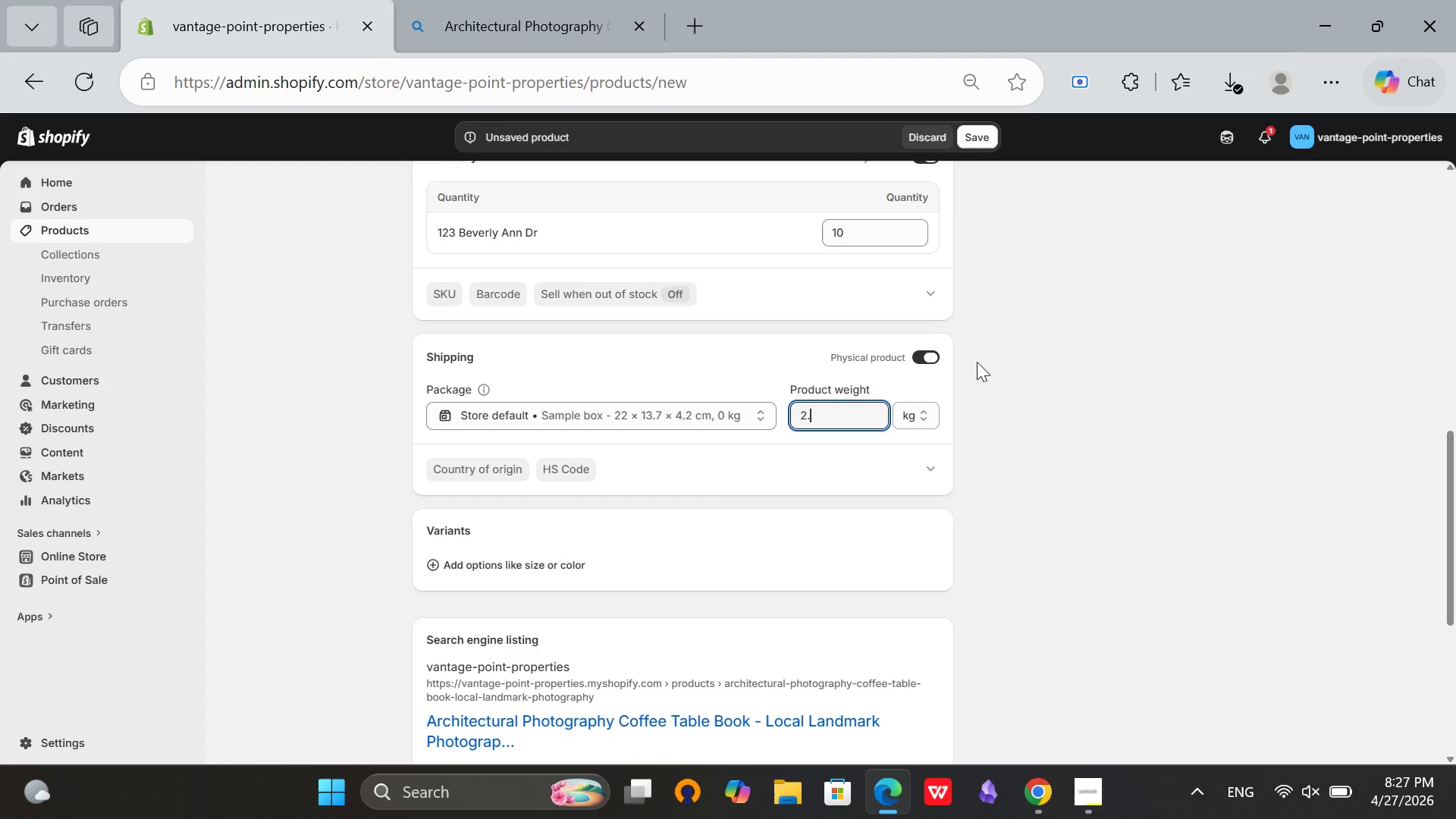 
key(5)
 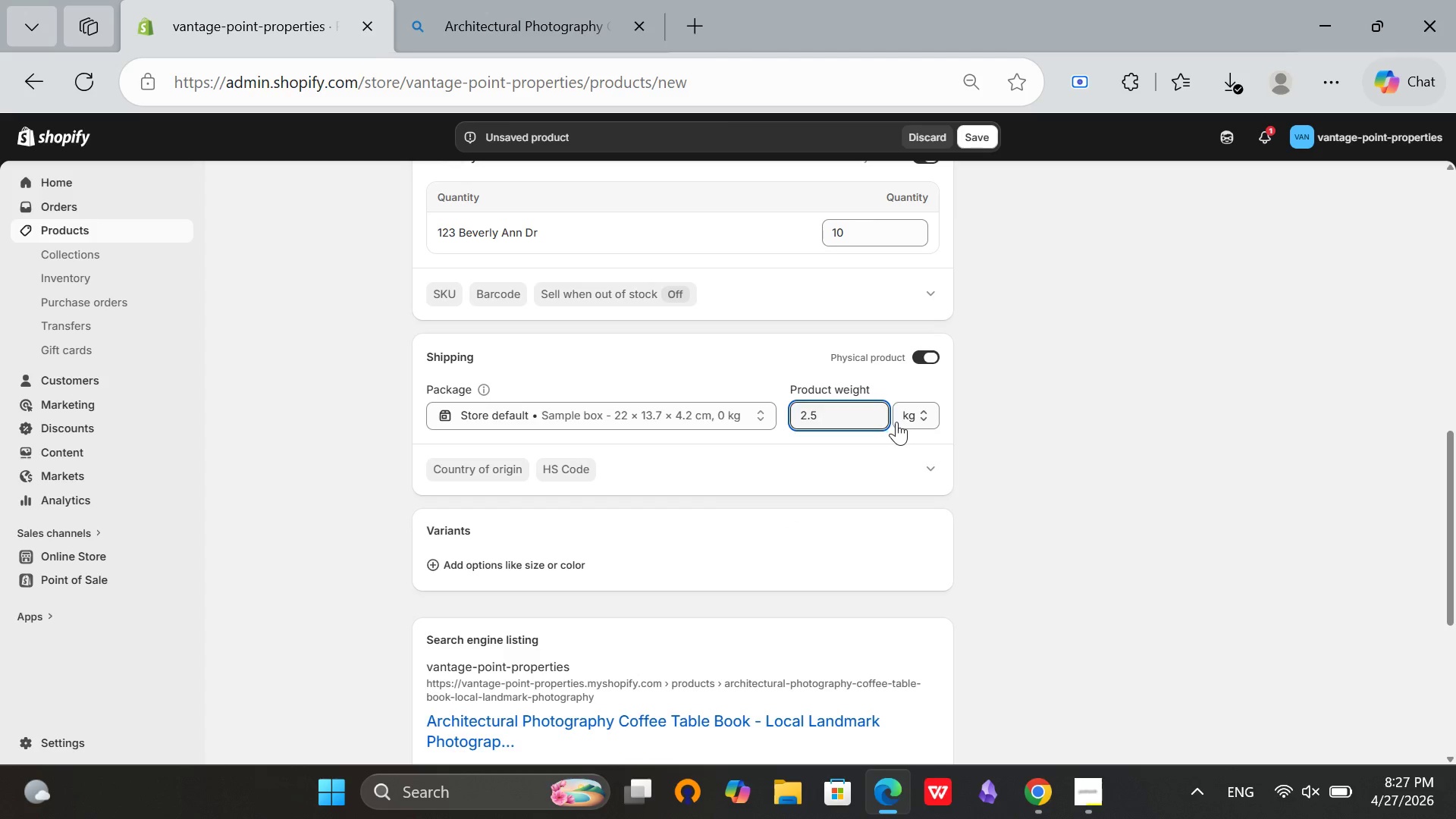 
left_click([899, 422])
 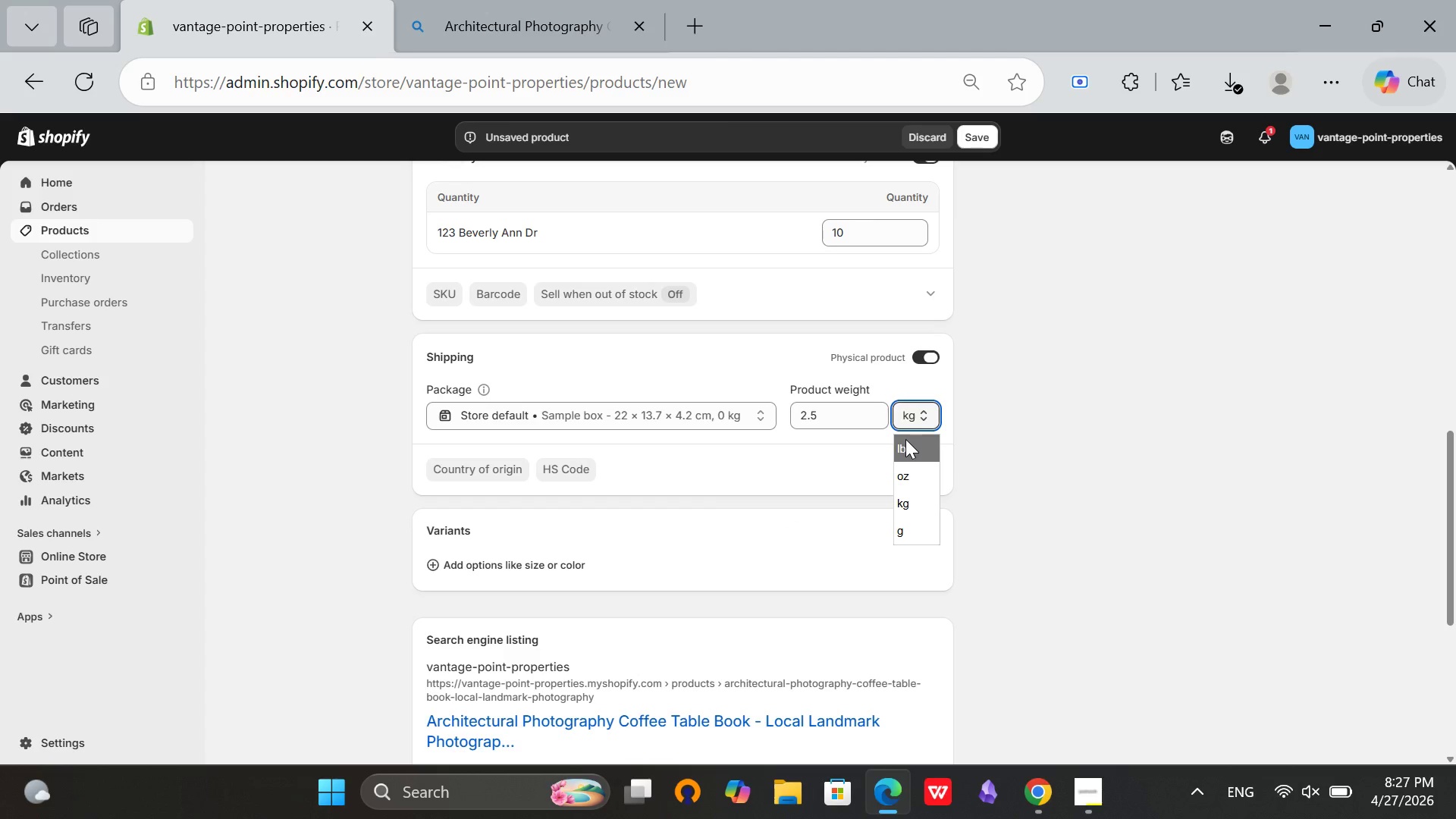 
left_click([905, 439])
 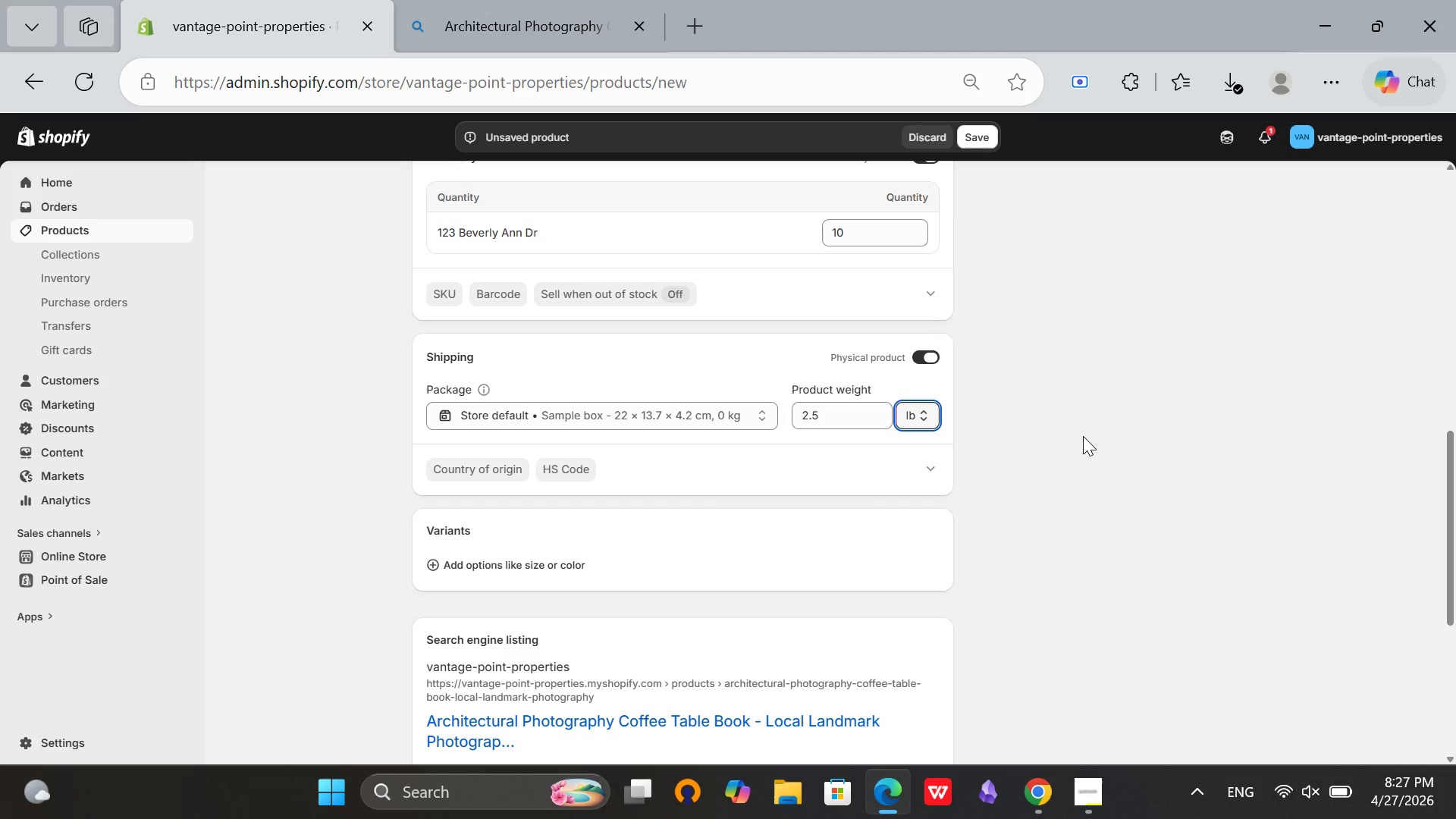 
left_click([1033, 433])
 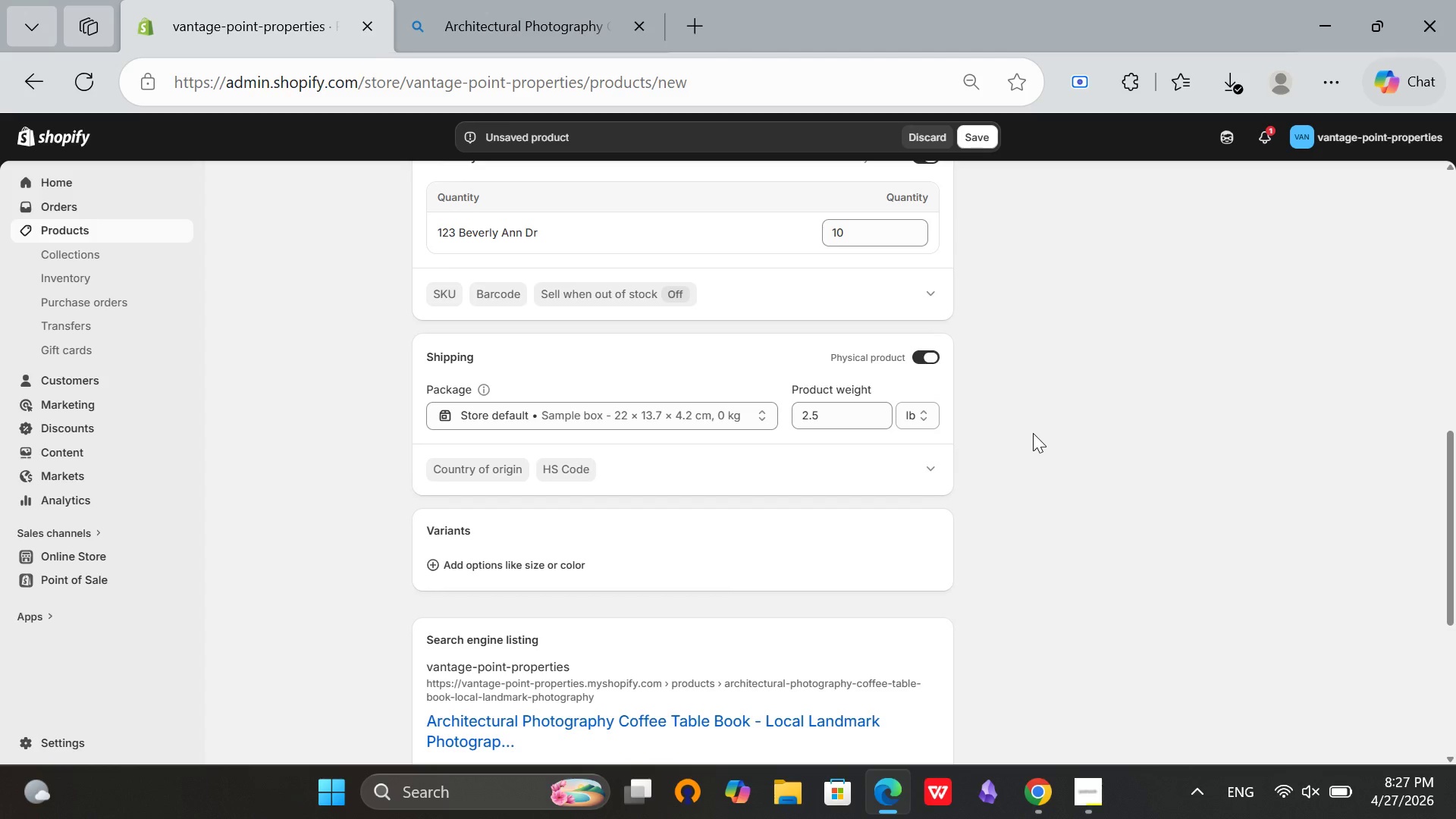 
scroll: coordinate [1033, 433], scroll_direction: up, amount: 4.0
 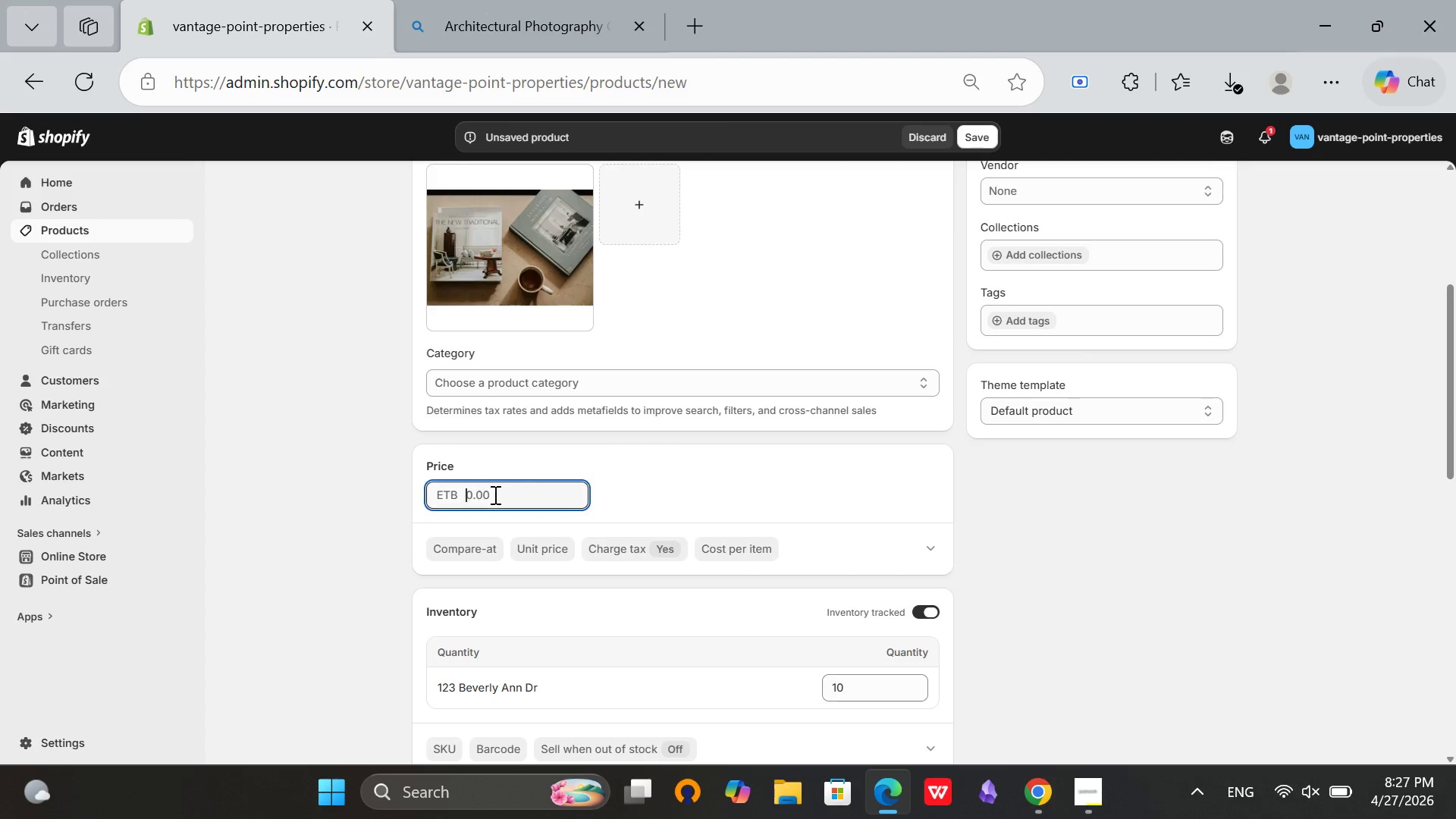 
type(65)
 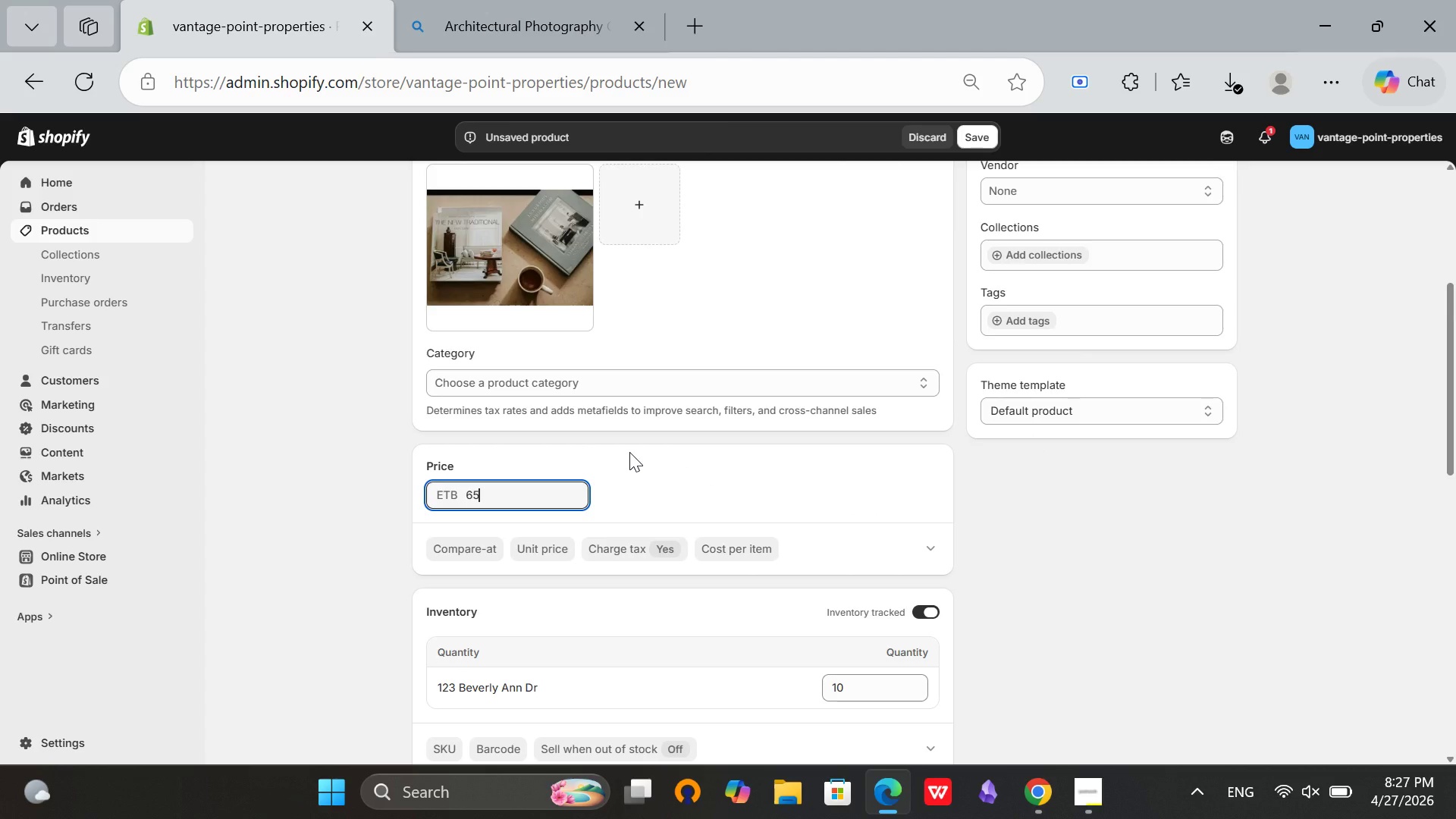 
left_click([629, 452])
 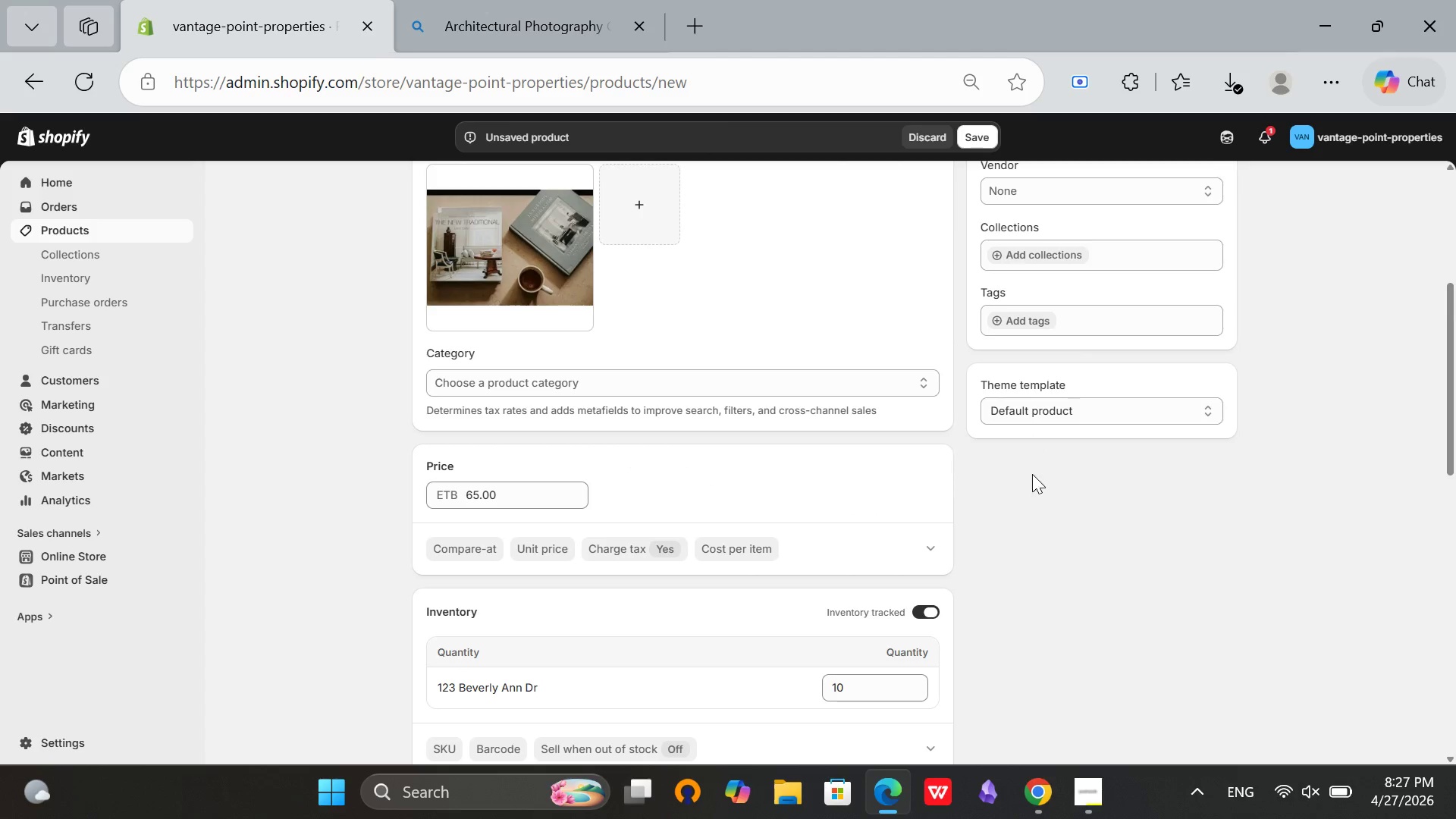 
scroll: coordinate [874, 539], scroll_direction: down, amount: 3.0
 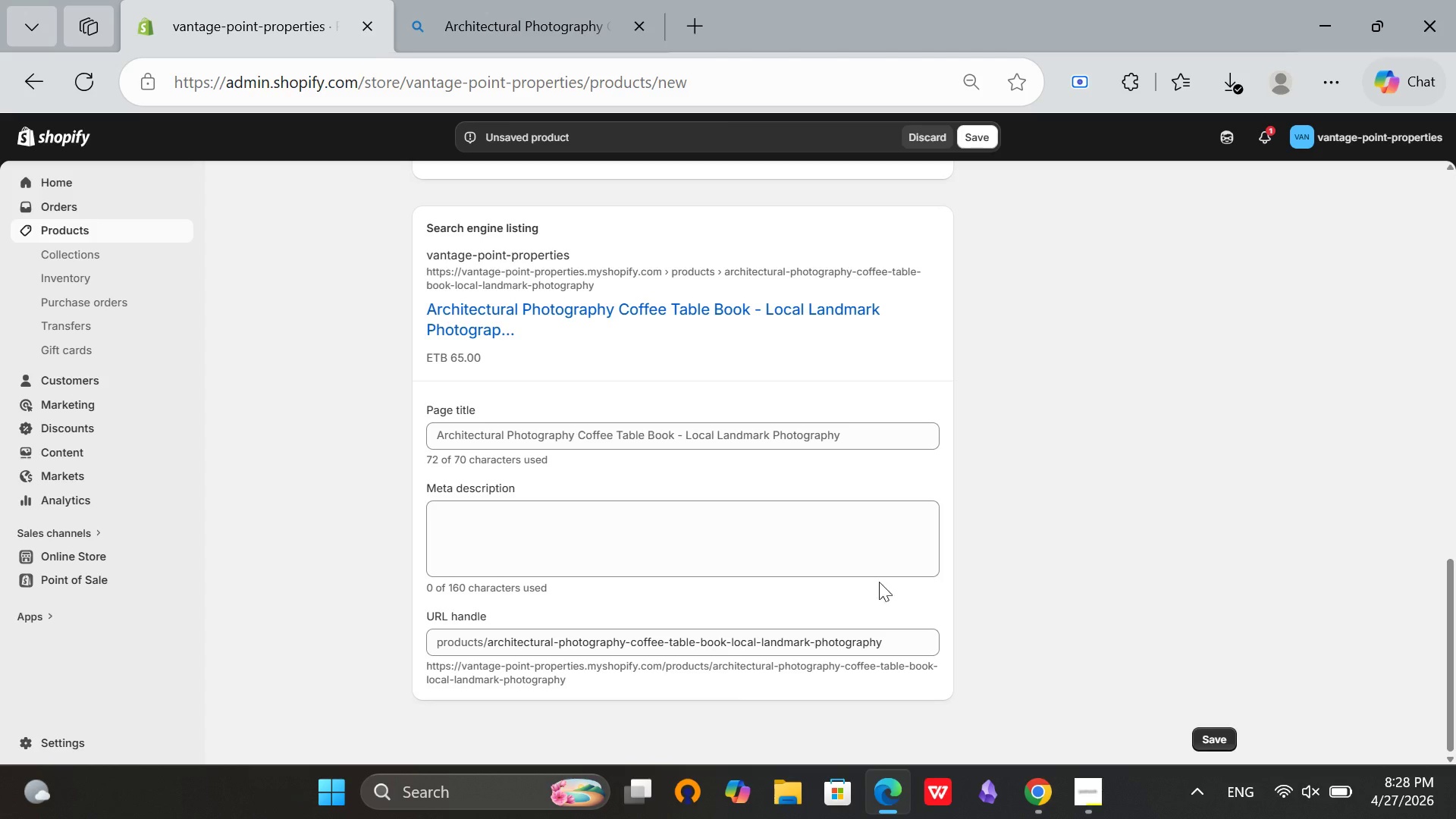 
left_click_drag(start_coordinate=[610, 546], to_coordinate=[603, 544])
 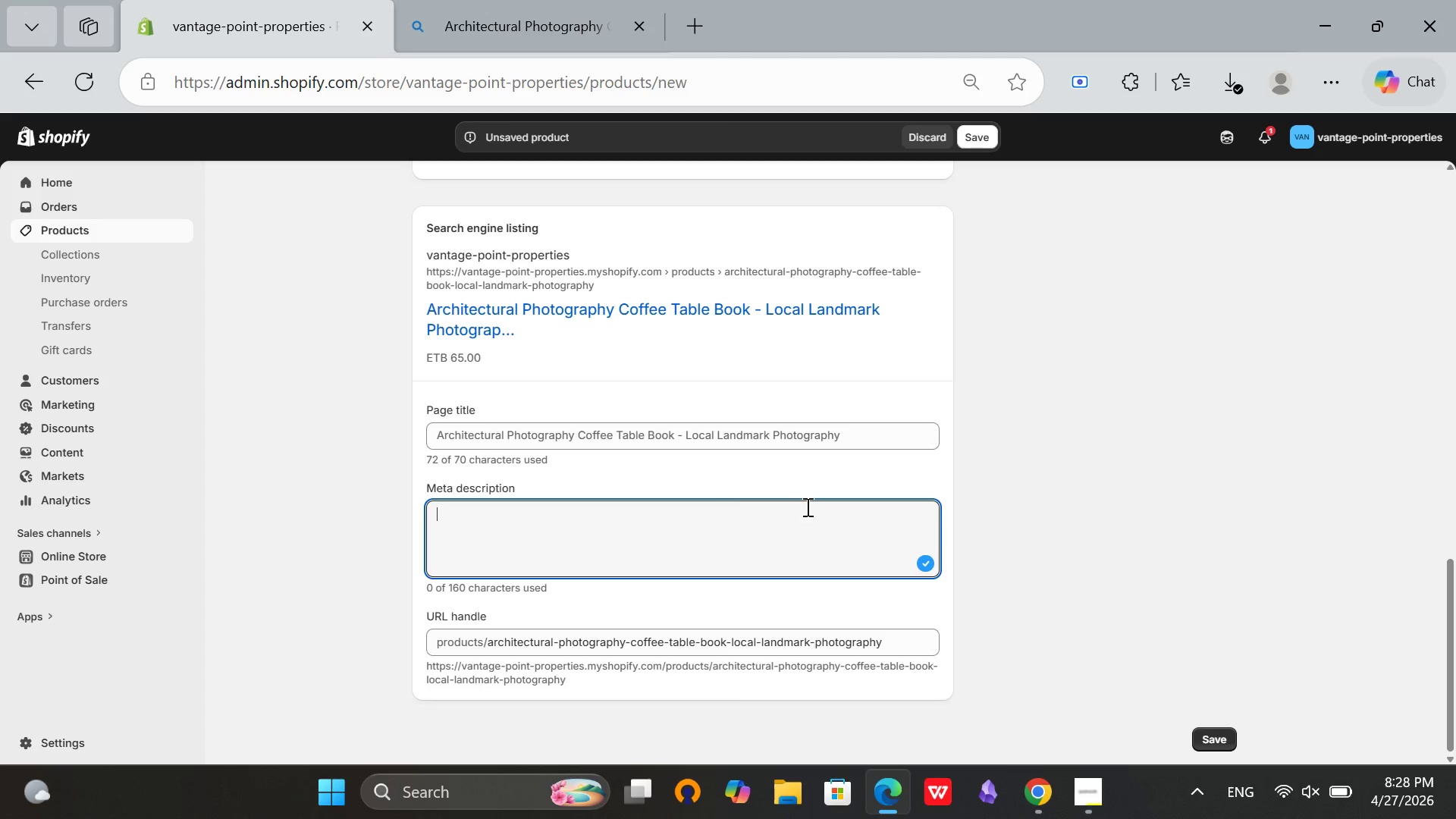 
type(Arci)
key(Backspace)
type(hitectural photography coffee table book featuring[Mute])
 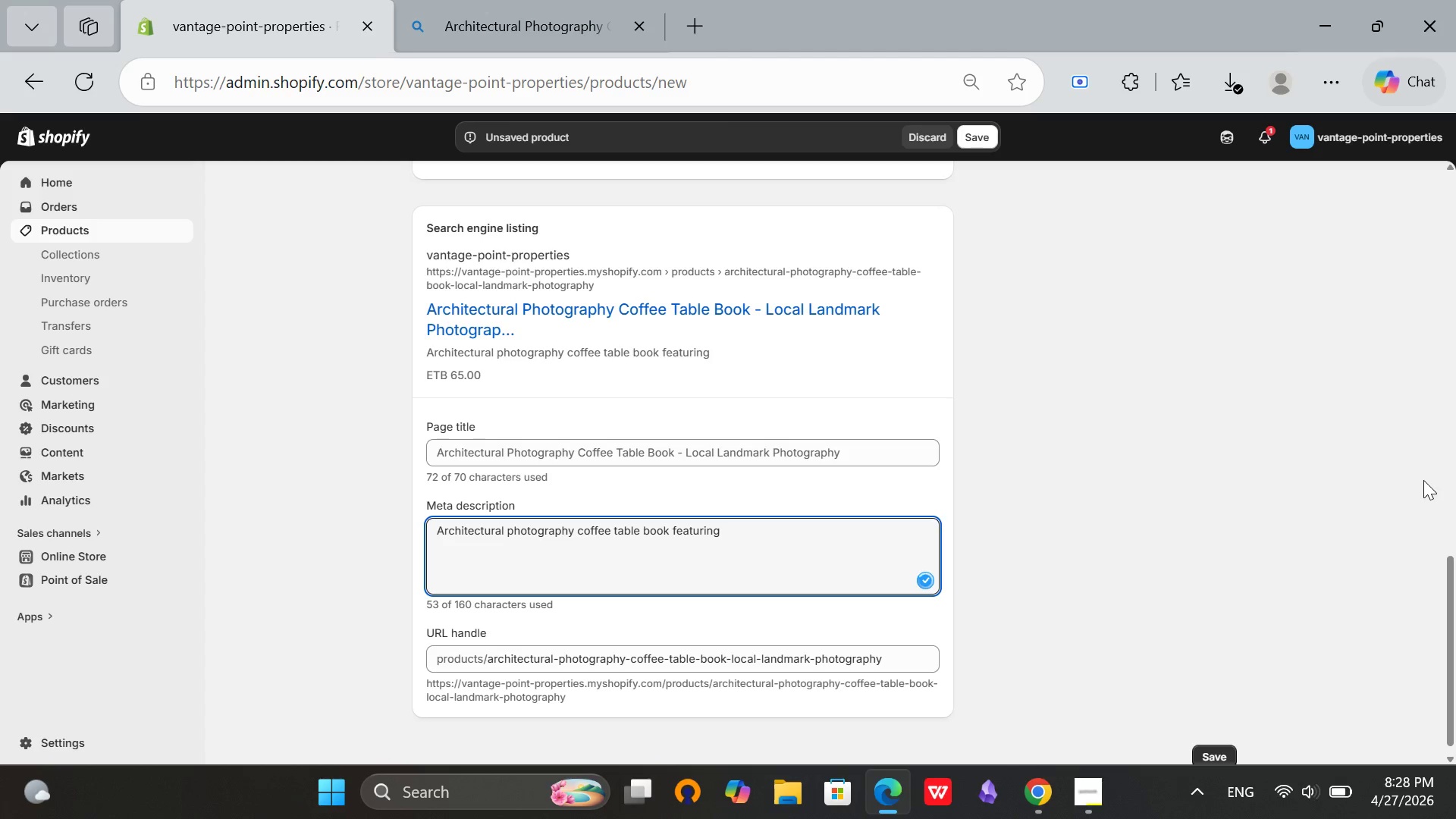 
type( local landmarks and [Mute]historic[Mute] homes.[Mute])
 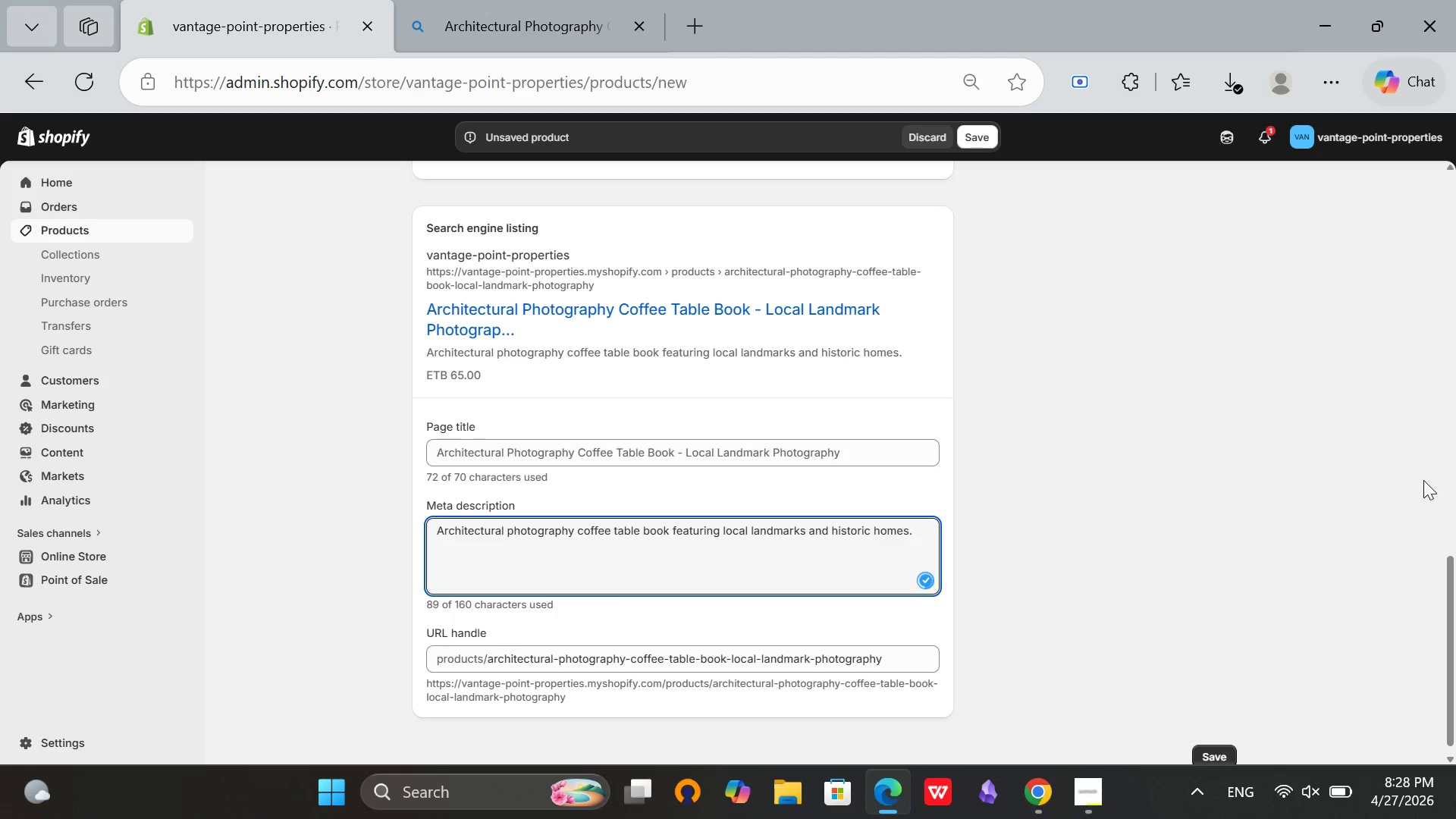 
type( Premium gift for architecture lovers and new homeowners. )
 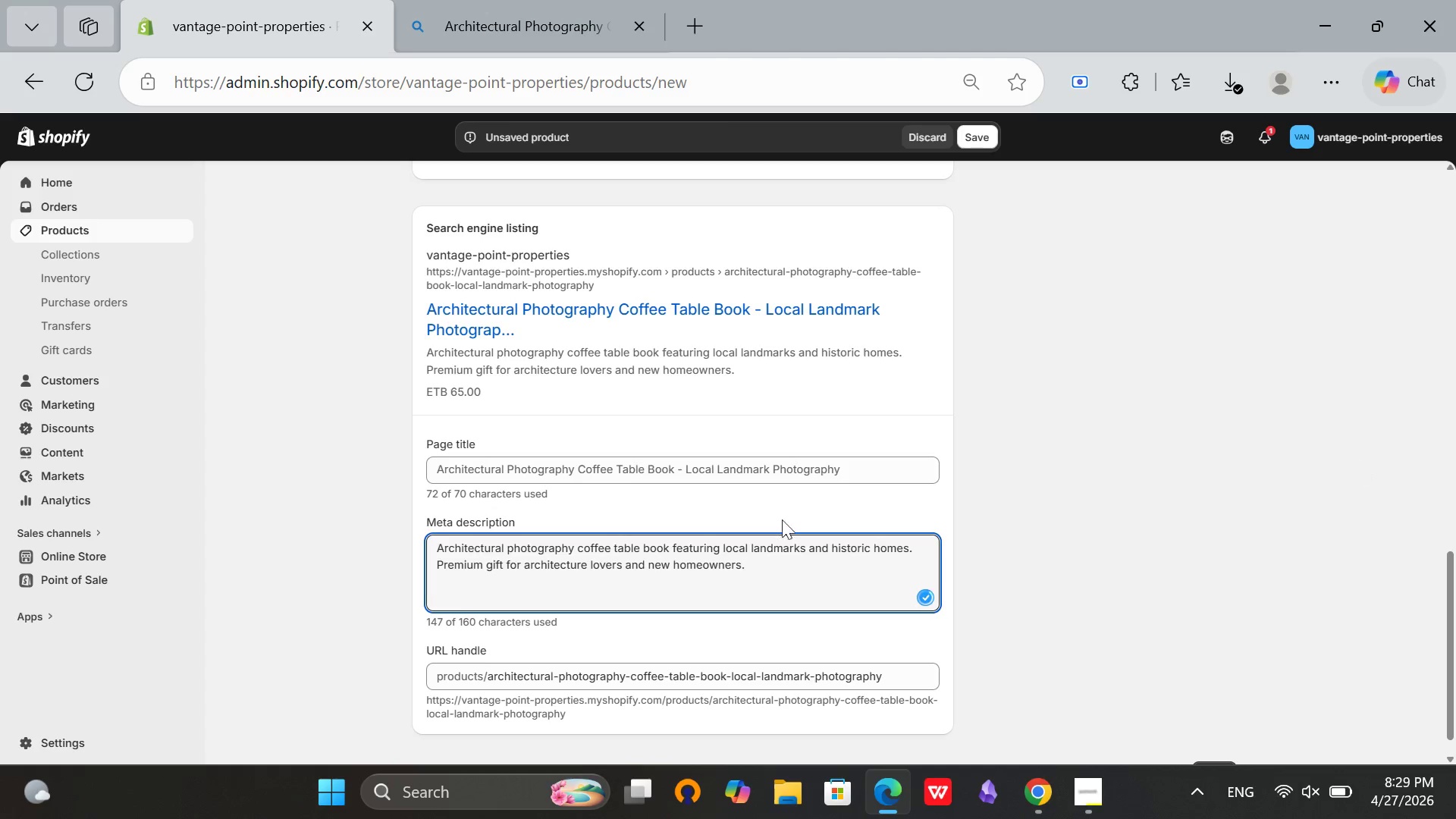 
scroll: coordinate [777, 529], scroll_direction: down, amount: 1.0
 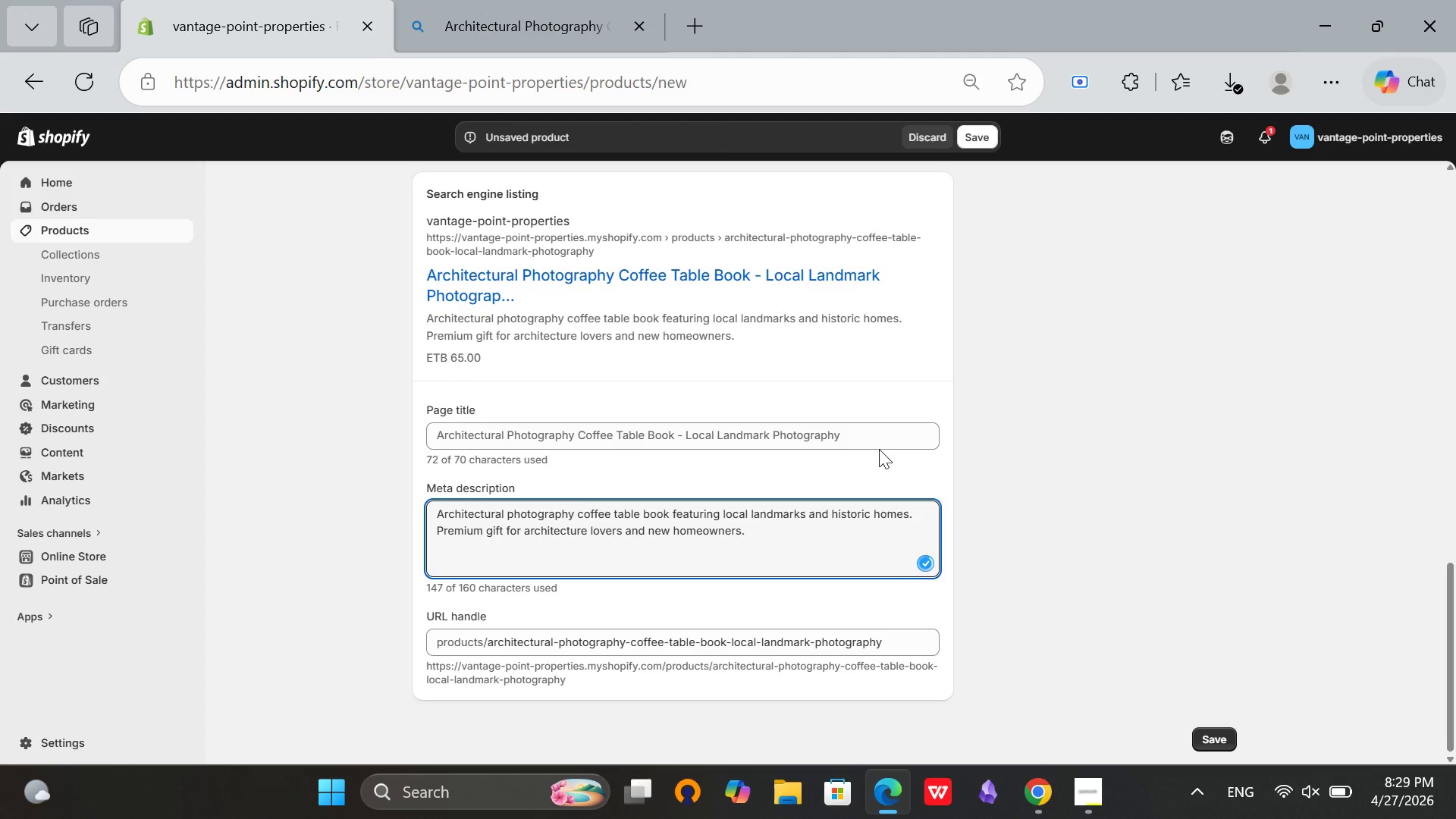 
left_click([876, 446])
 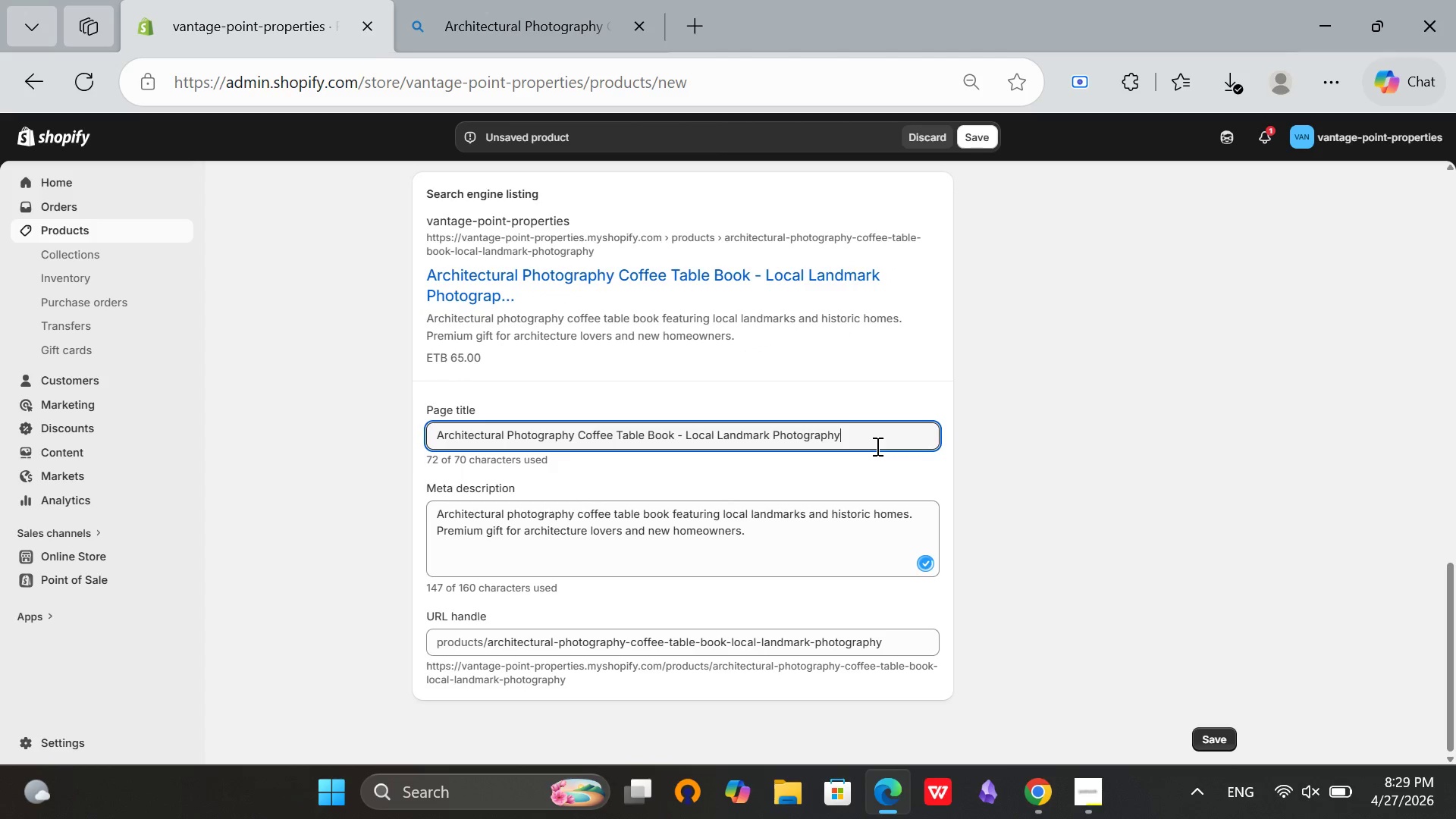 
key(Backspace)
 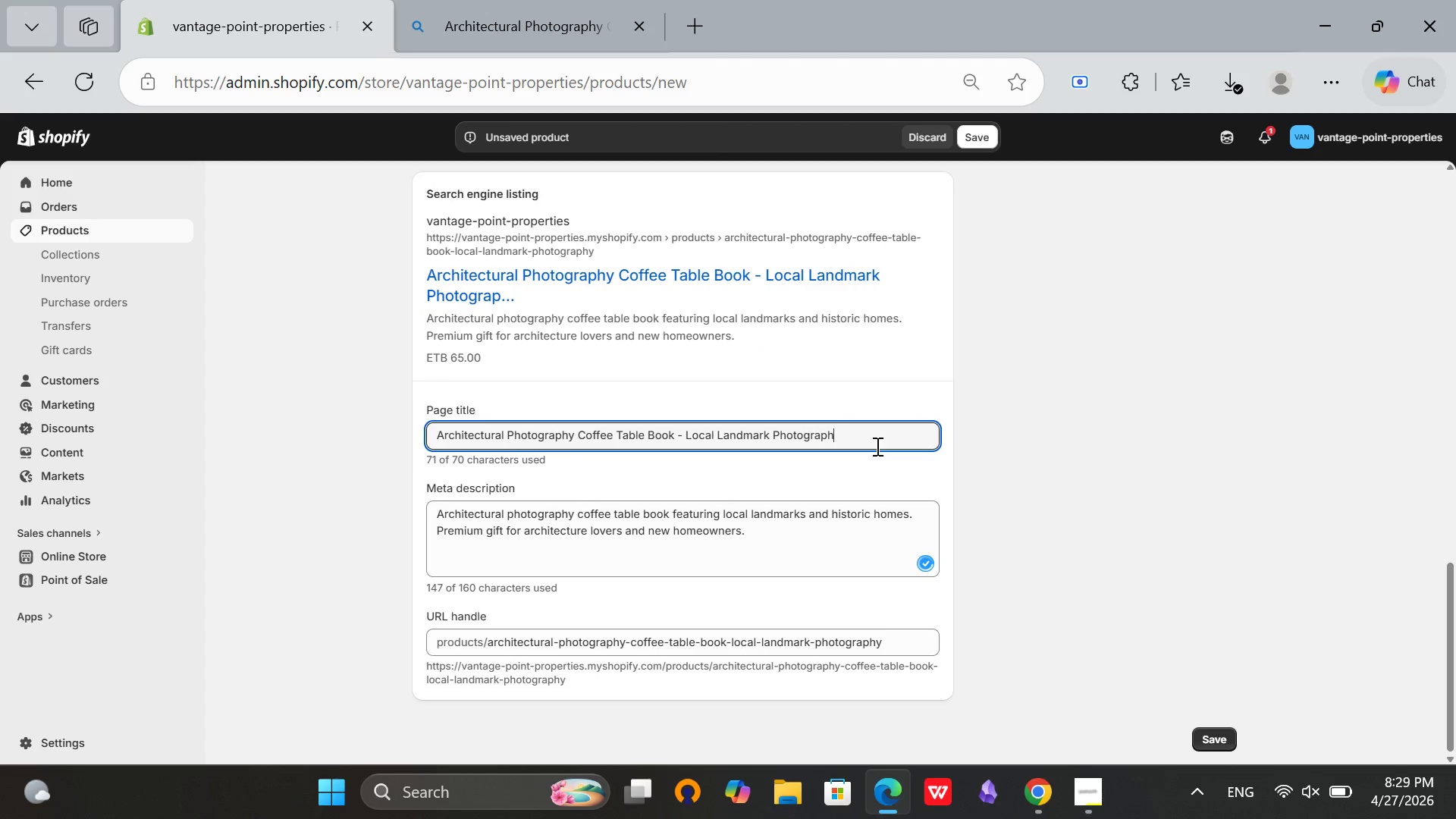 
key(Y)
 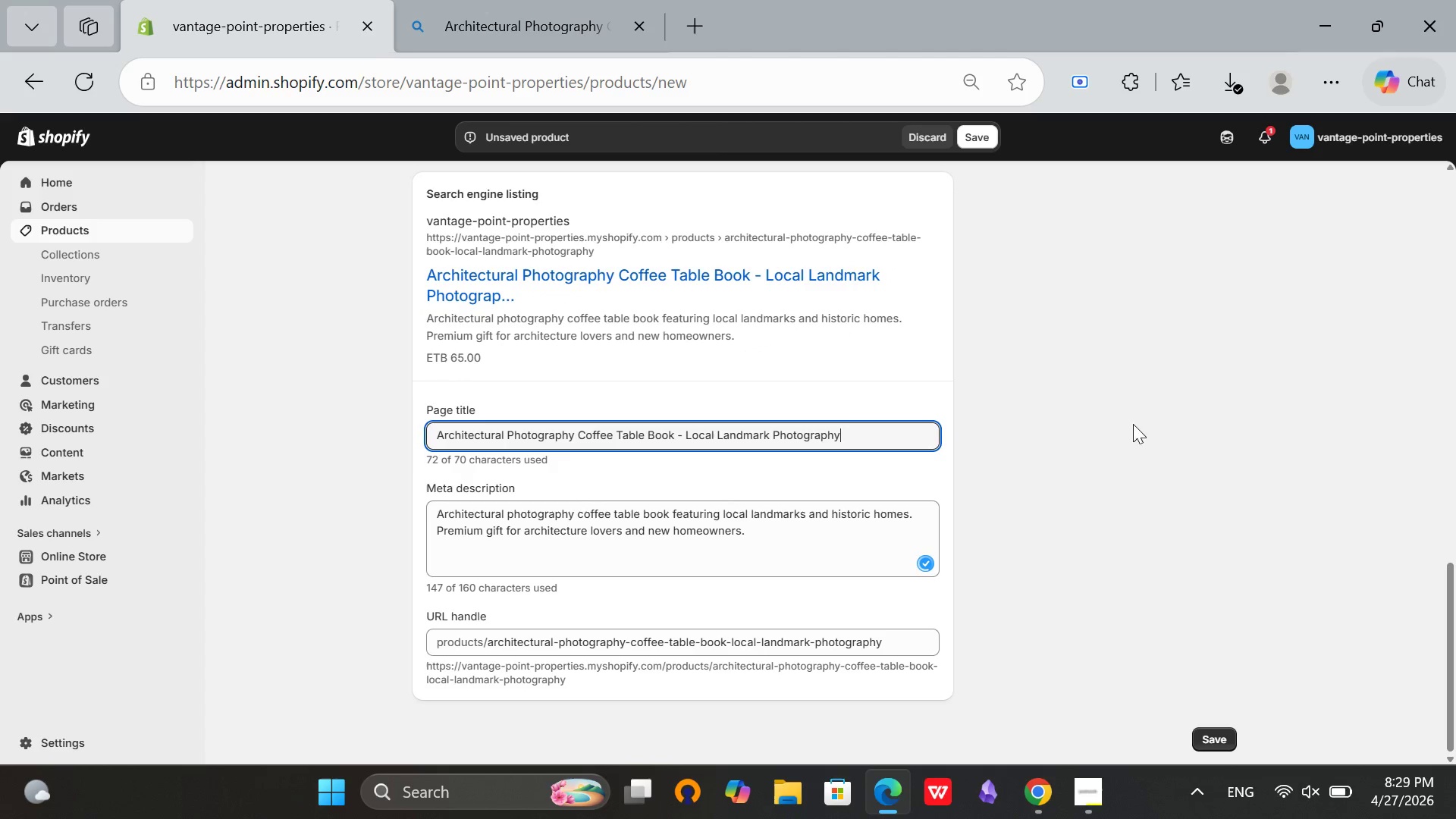 
left_click([1138, 430])
 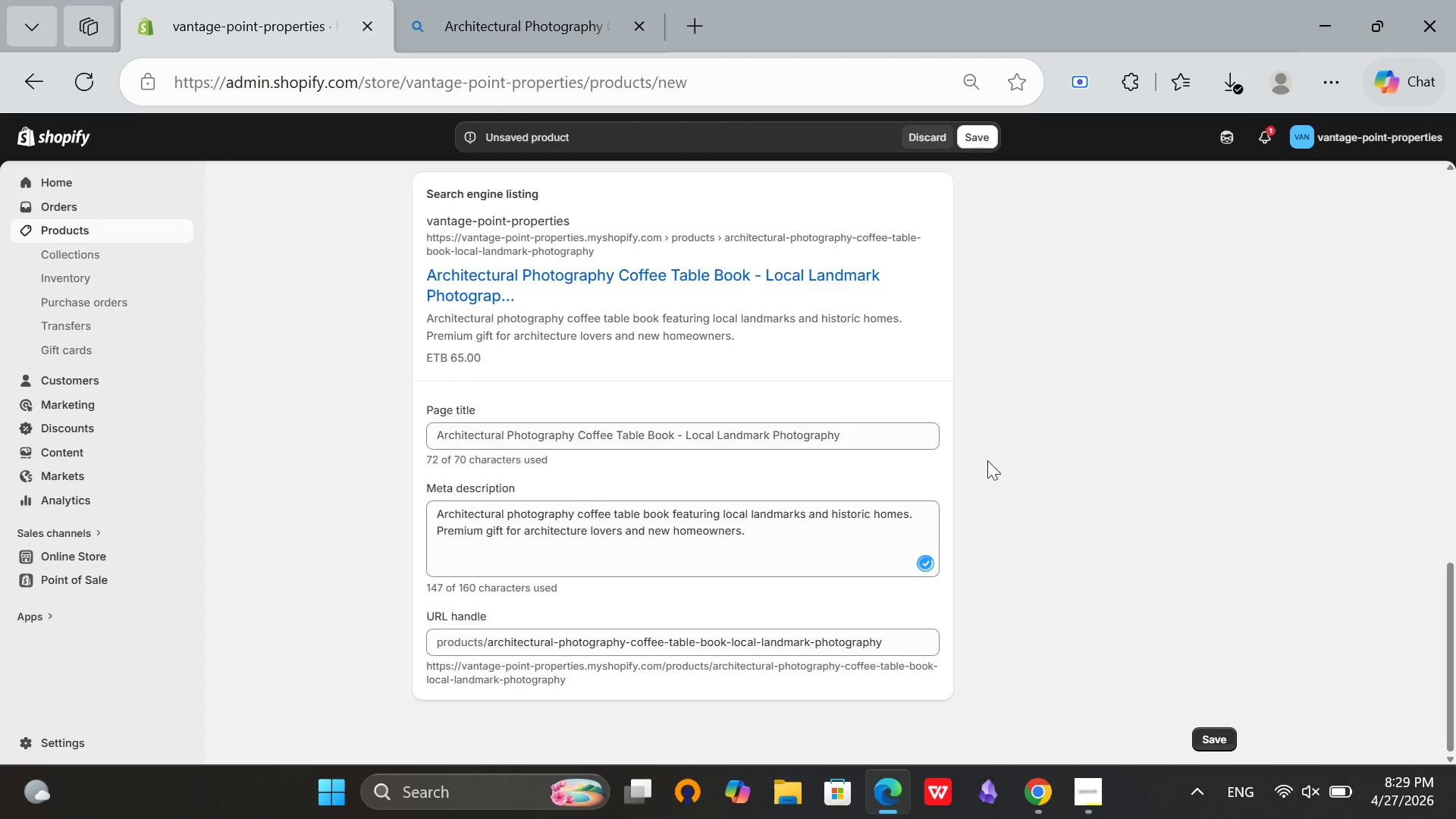 
scroll: coordinate [1117, 456], scroll_direction: up, amount: 8.0
 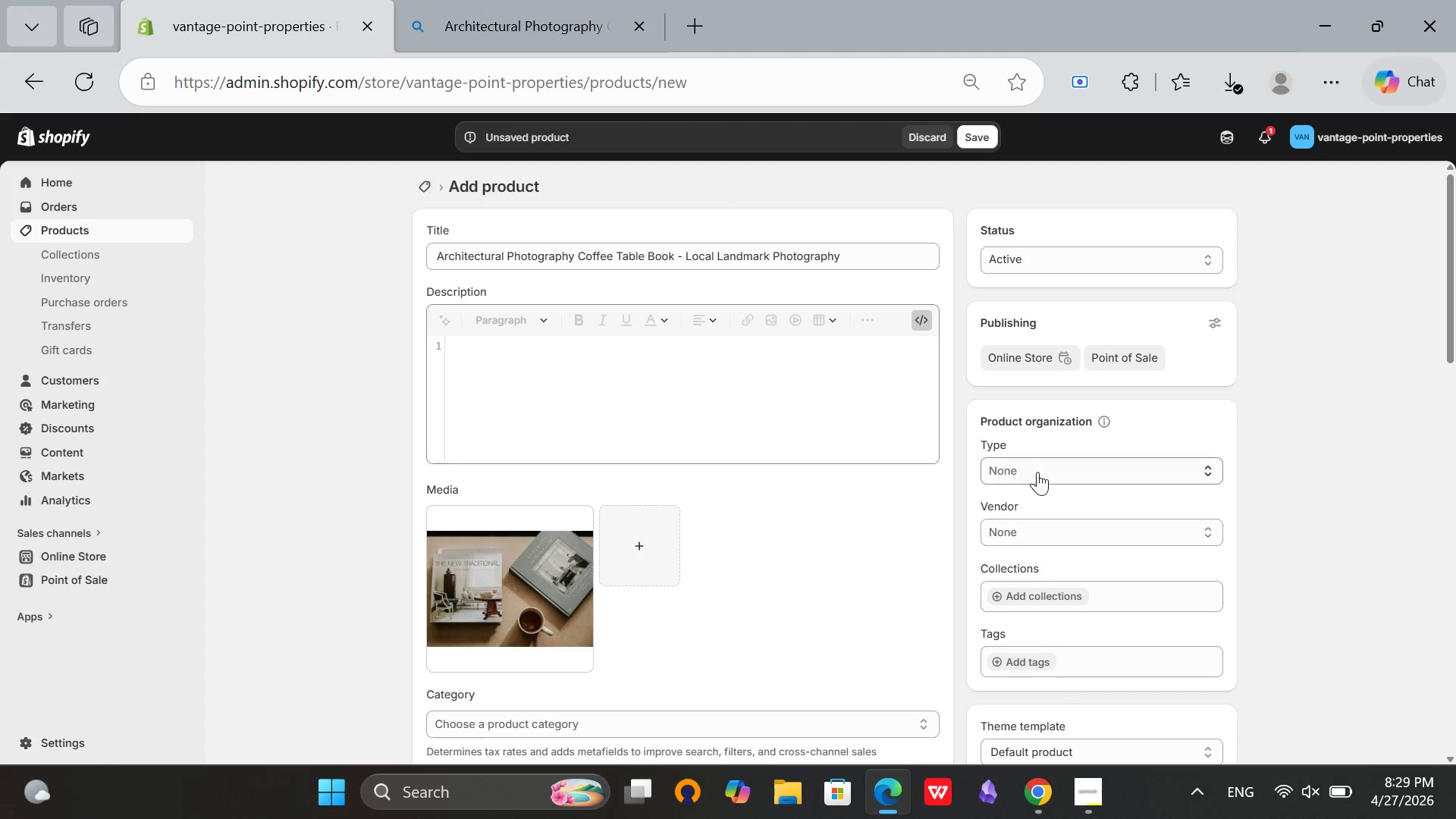 
left_click([1037, 472])
 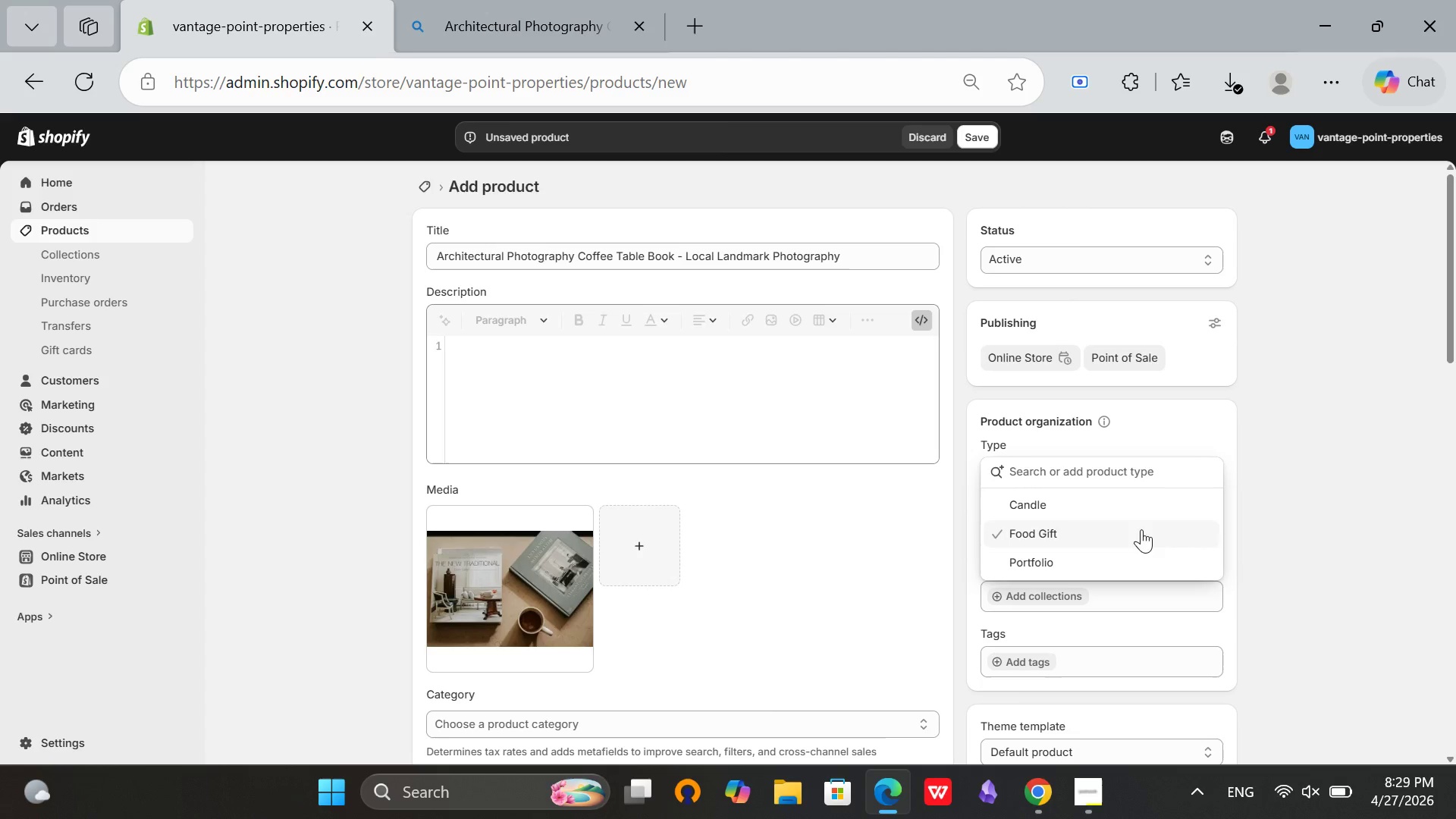 
type(b)
key(Backspace)
type(Book)
 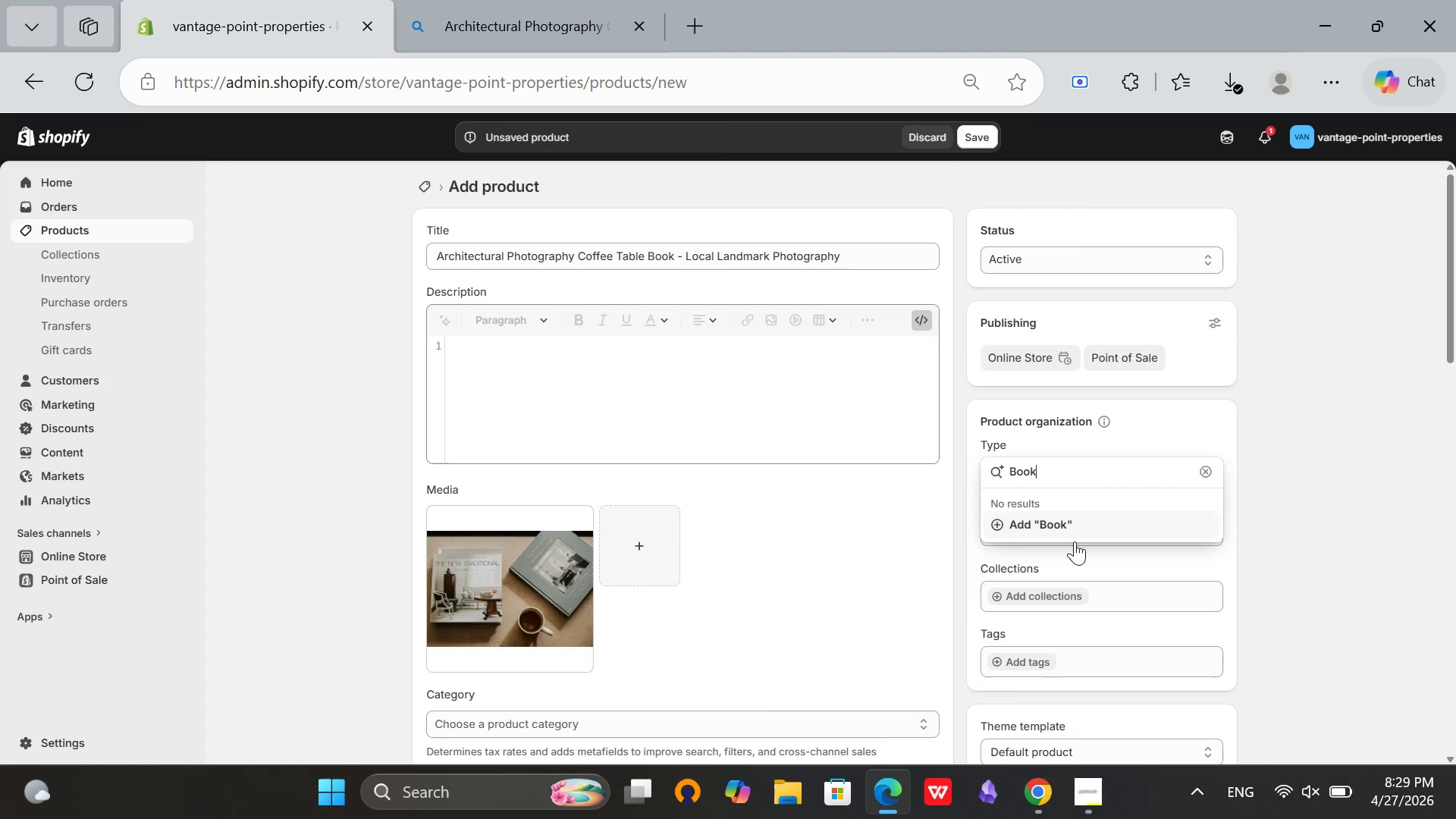 
left_click([1093, 512])
 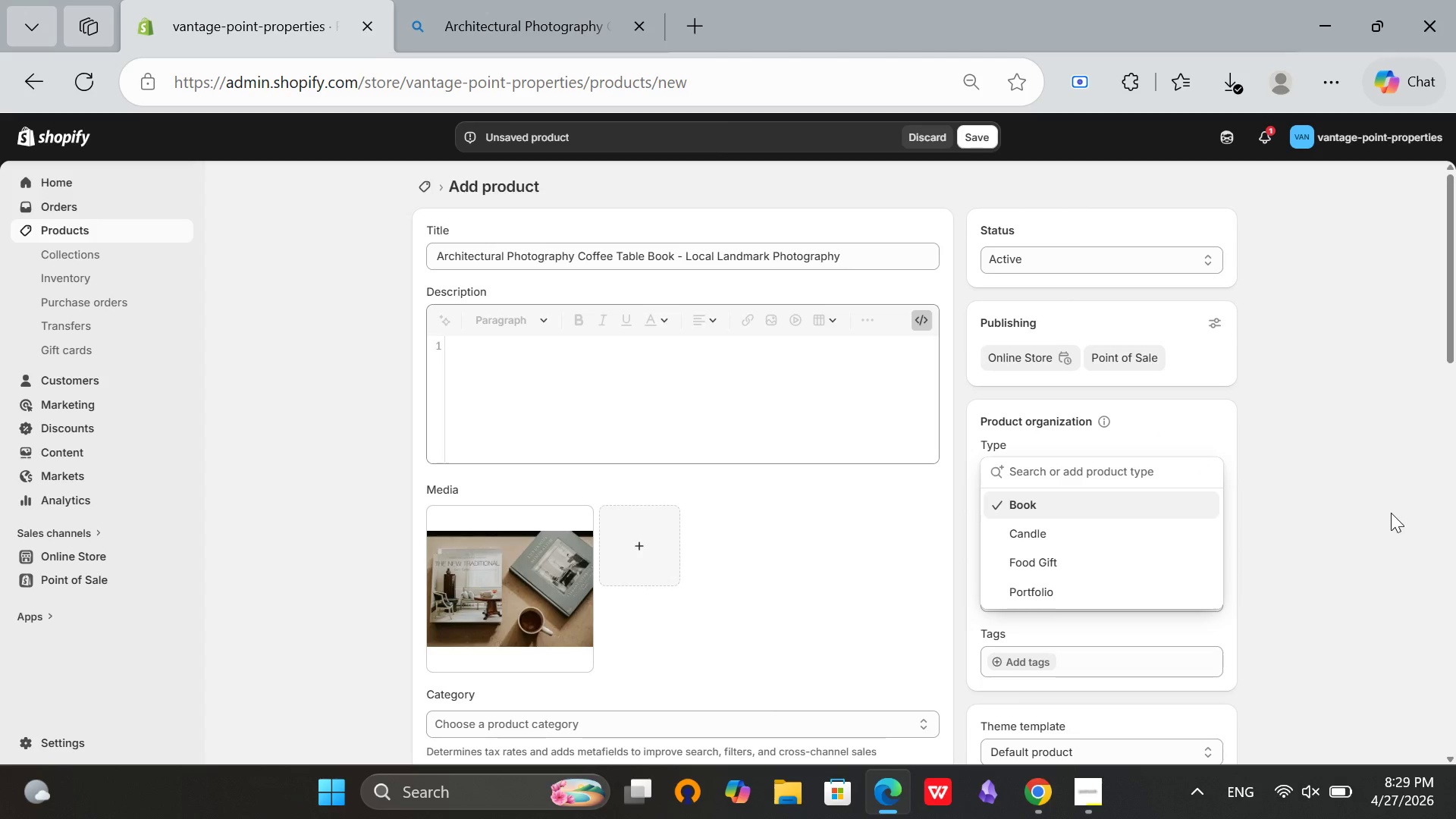 
left_click([1391, 513])
 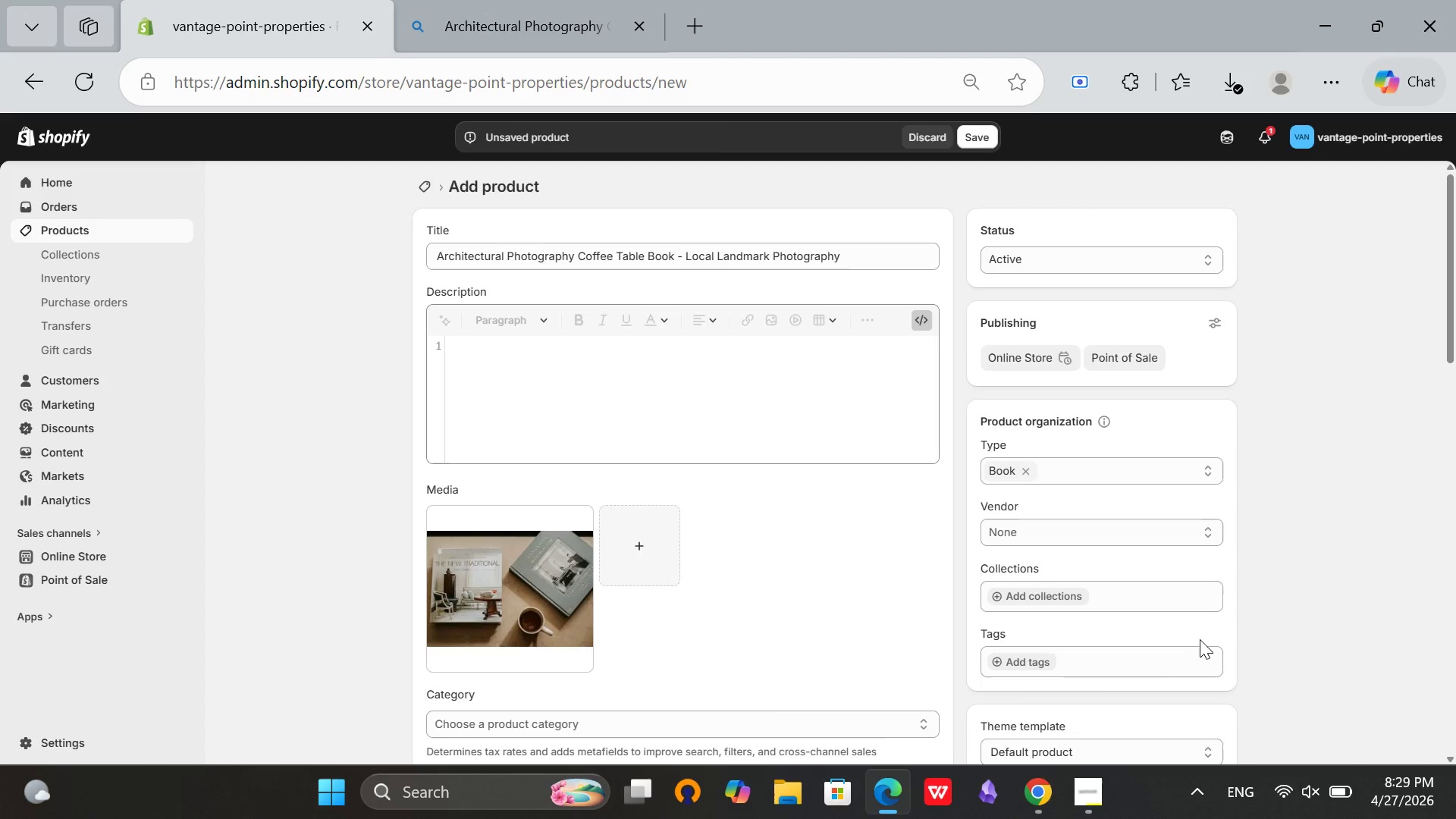 
left_click([1013, 668])
 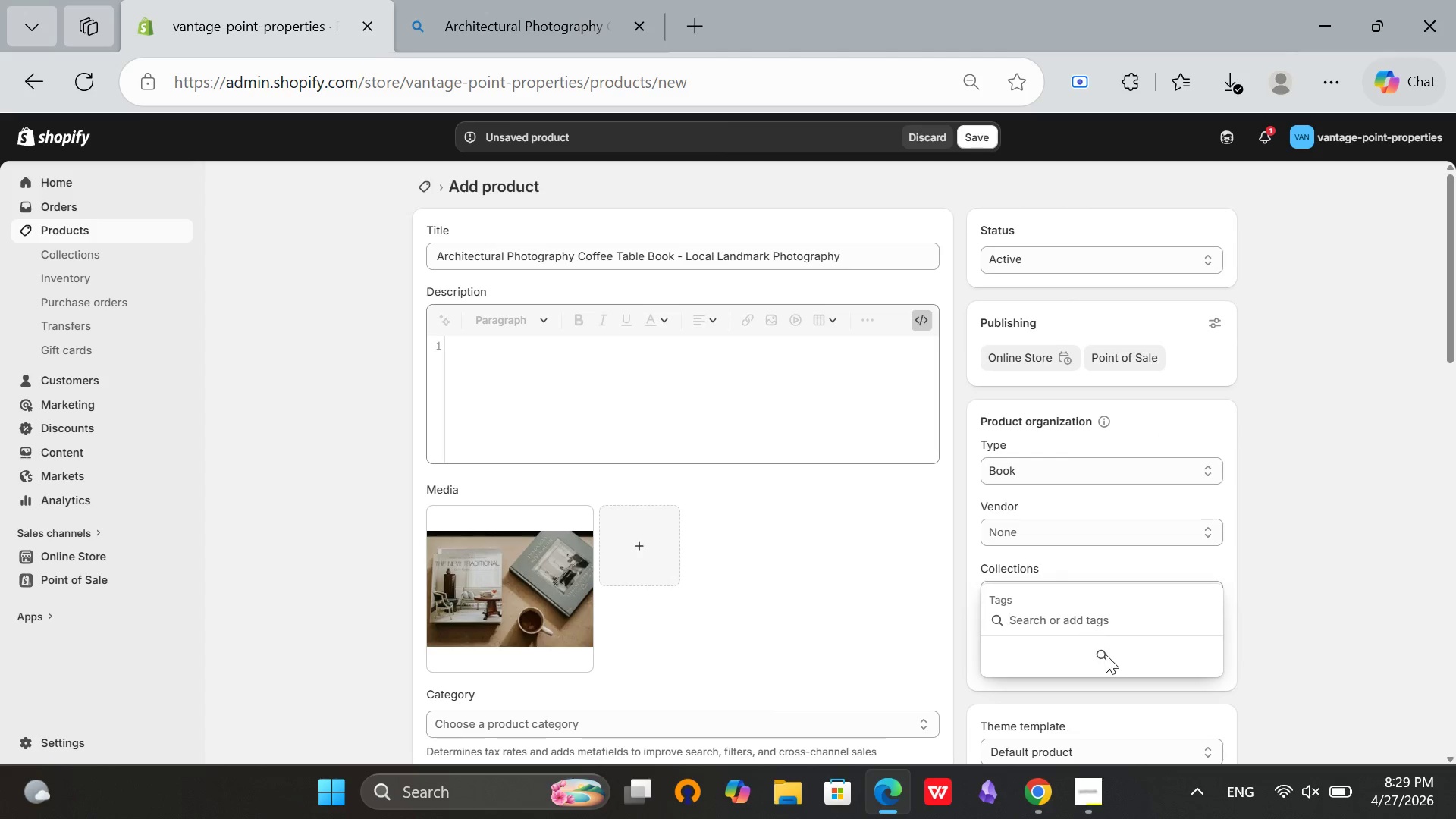 
type(client-gift)
 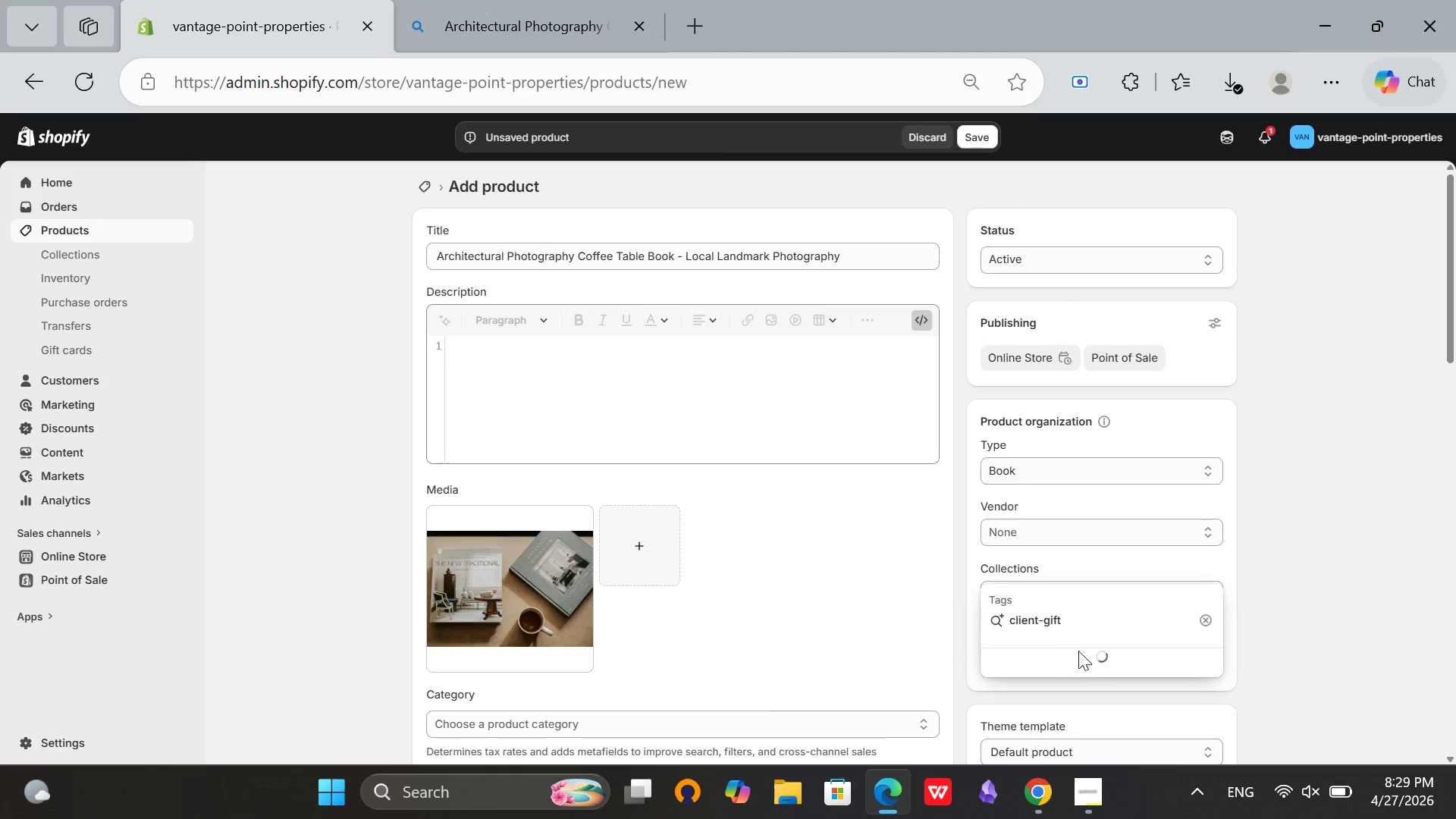 
wait(5.08)
 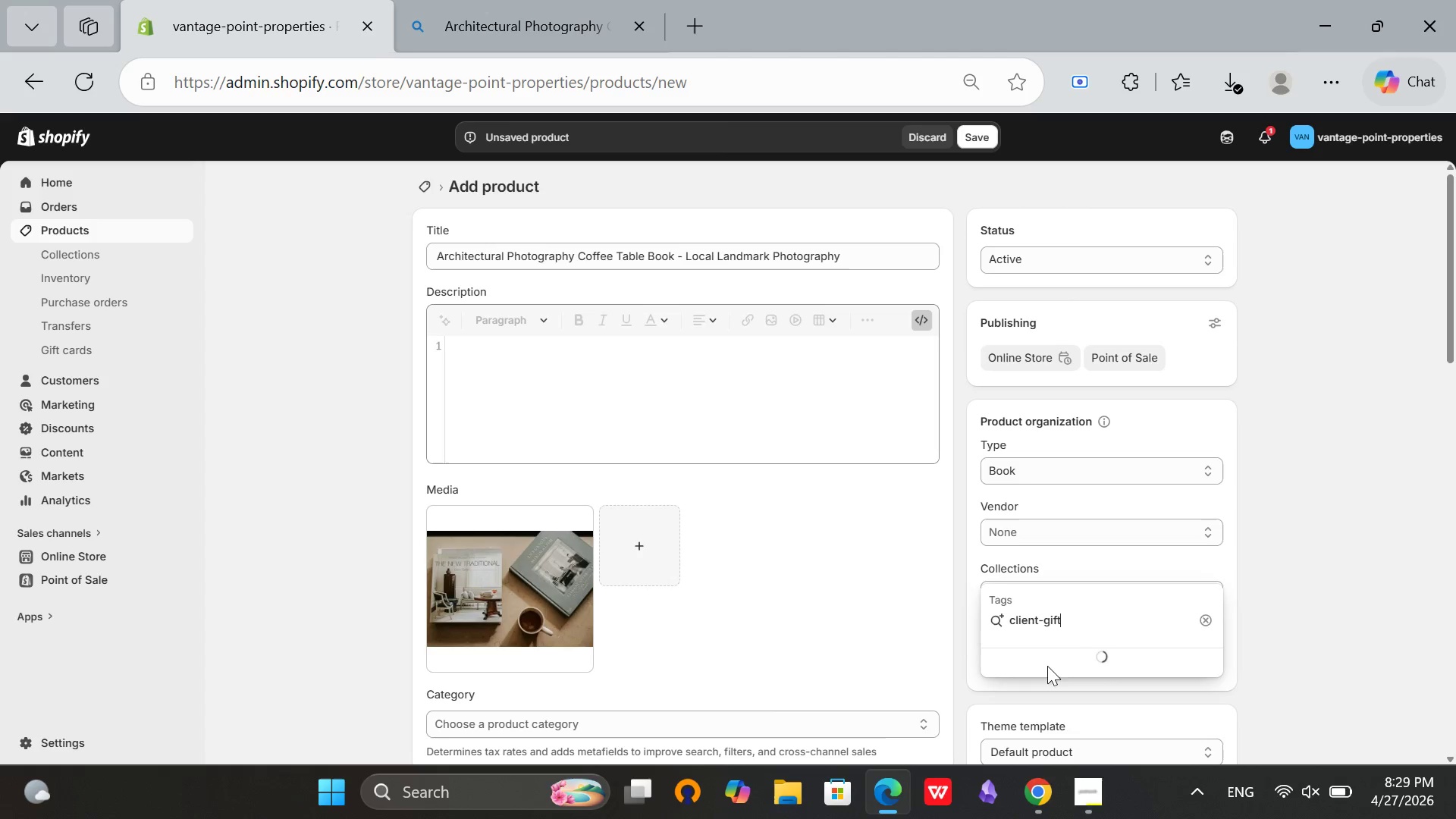 
key(Enter)
 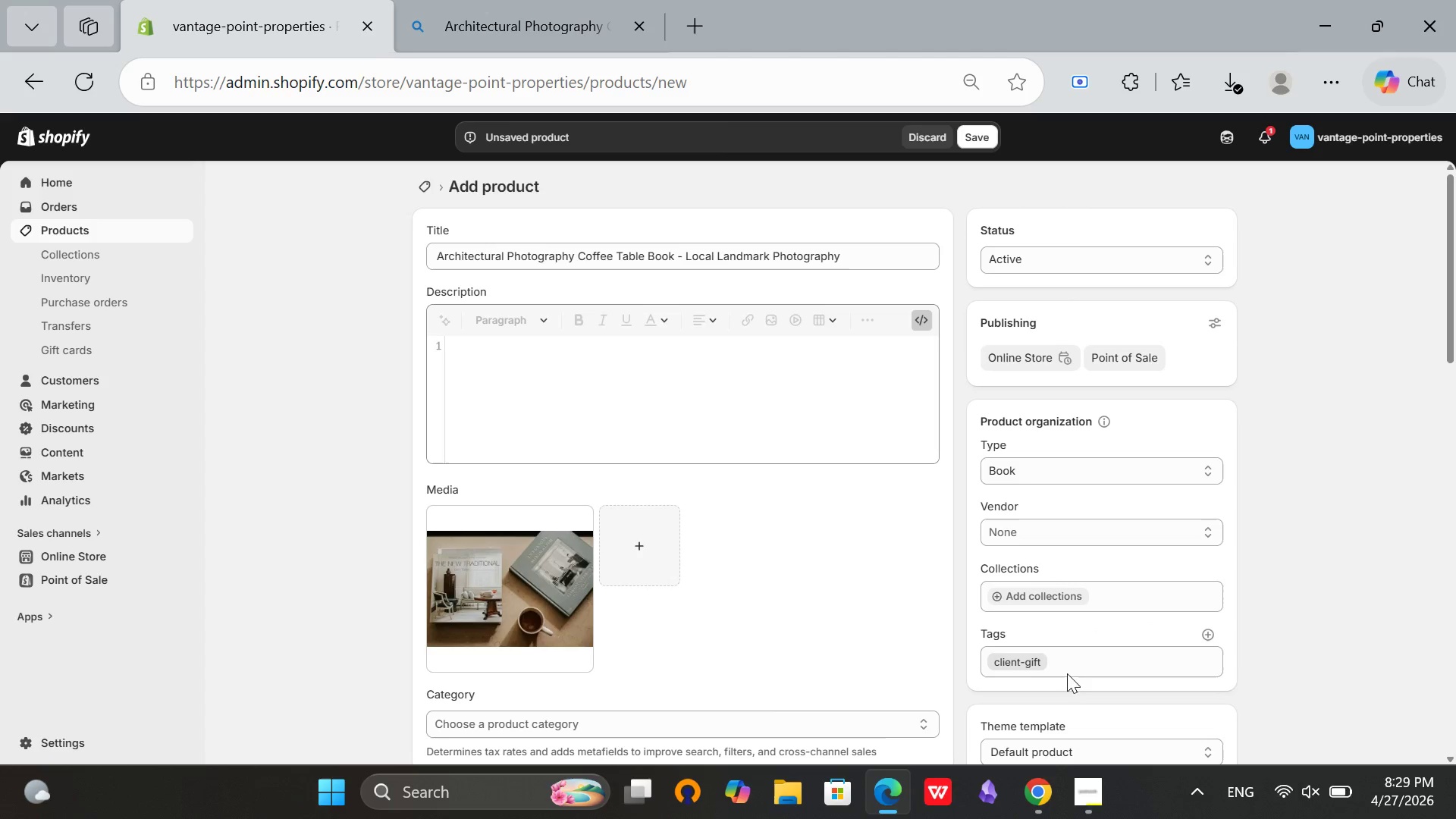 
left_click([1097, 799])